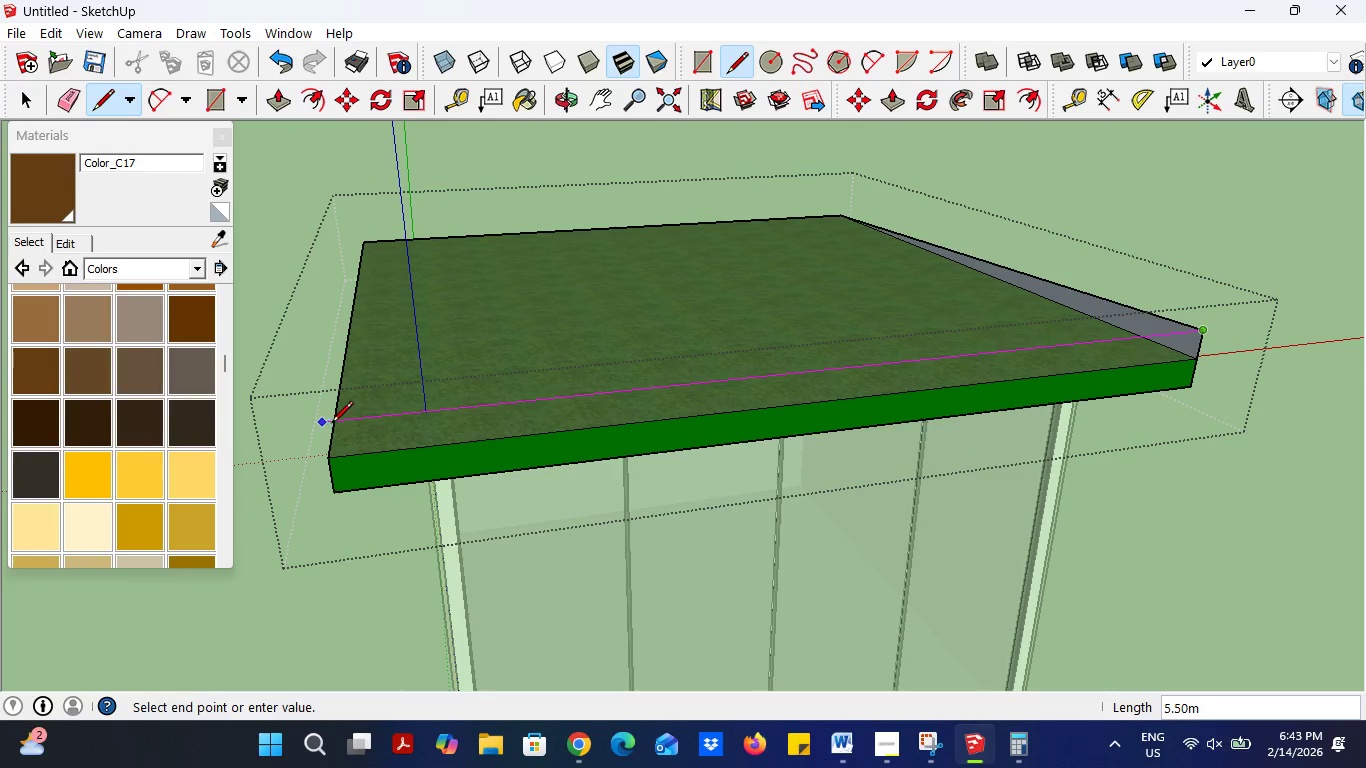 
left_click([333, 422])
 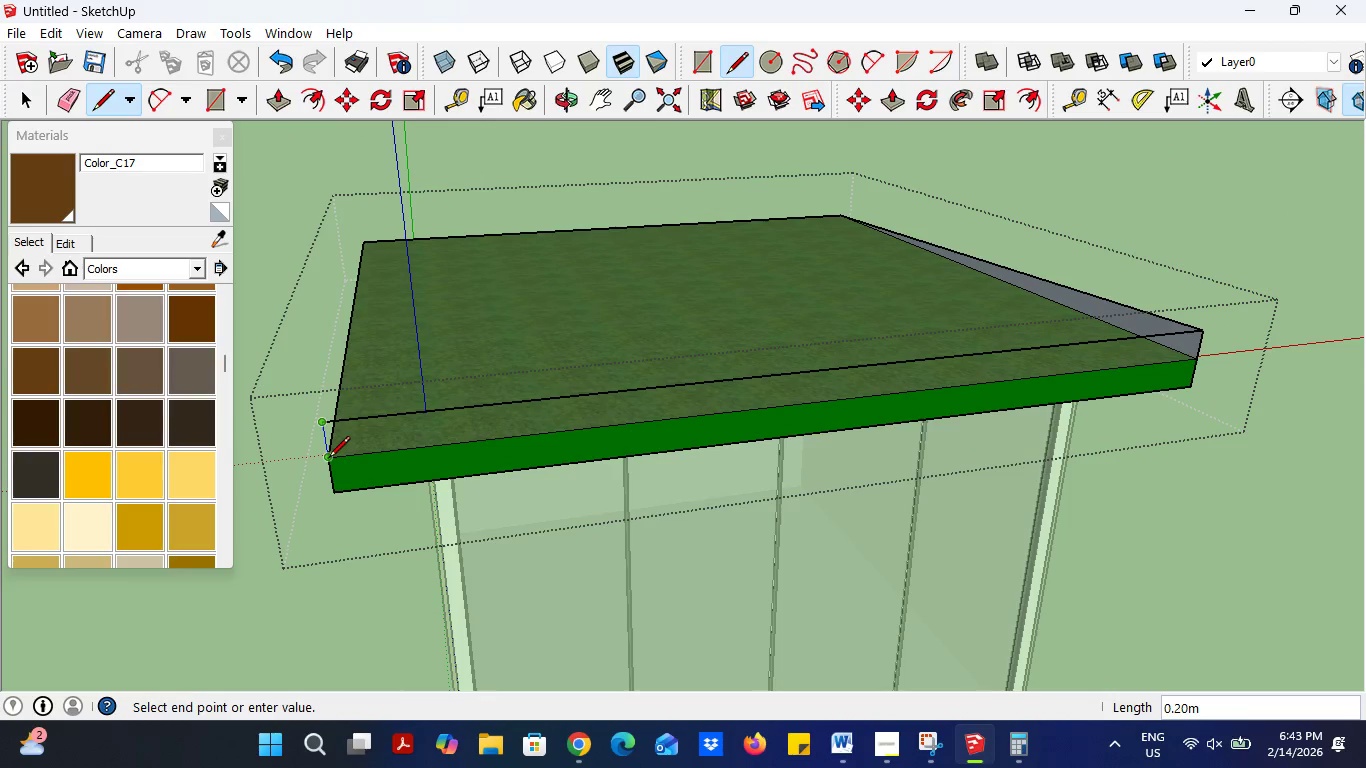 
left_click([328, 460])
 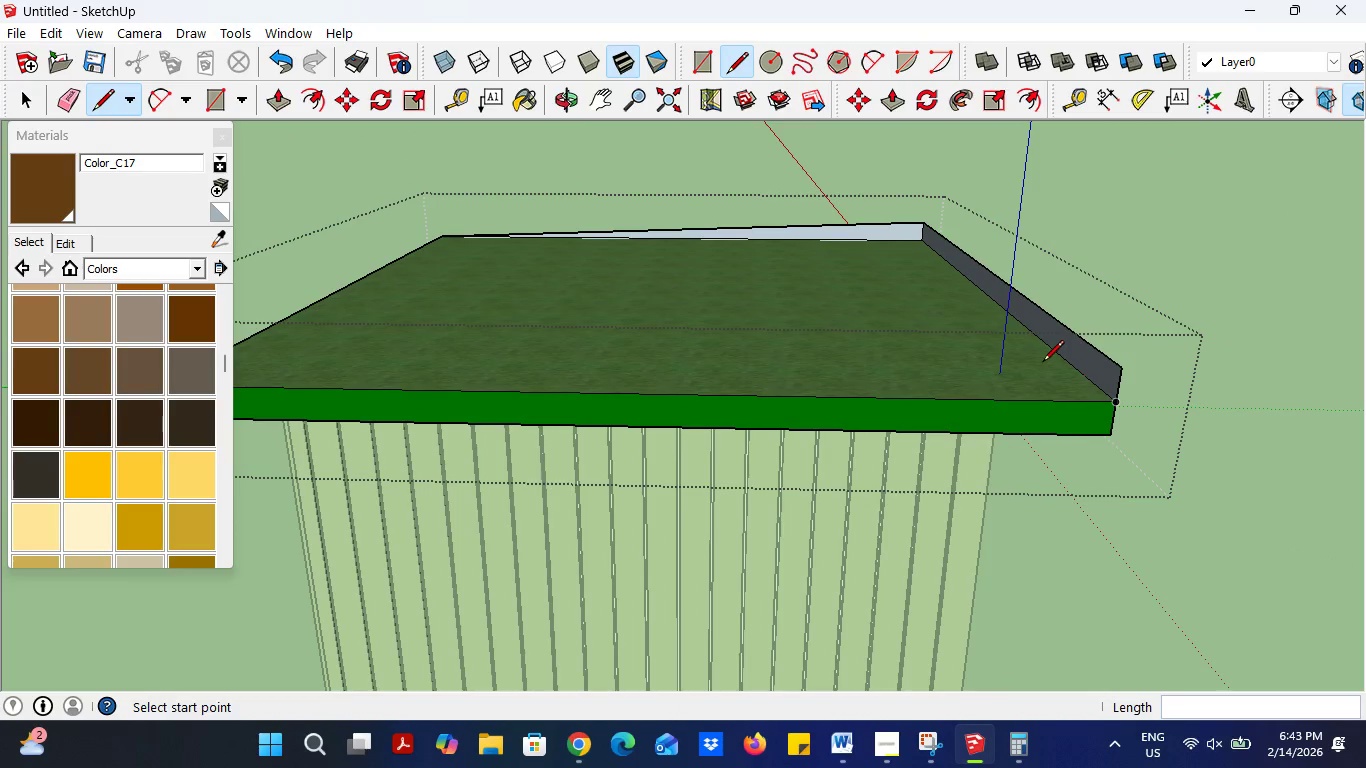 
left_click([1113, 366])
 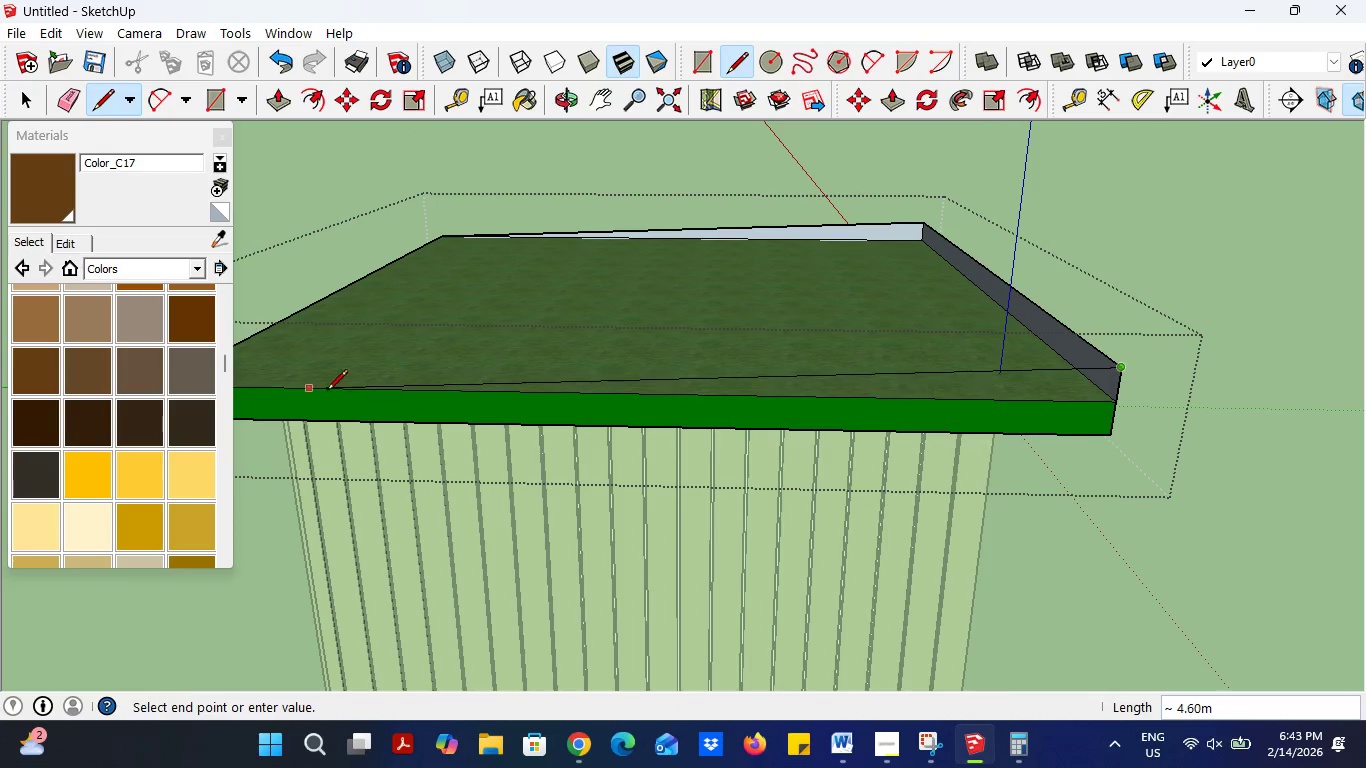 
scroll: coordinate [569, 392], scroll_direction: down, amount: 3.0
 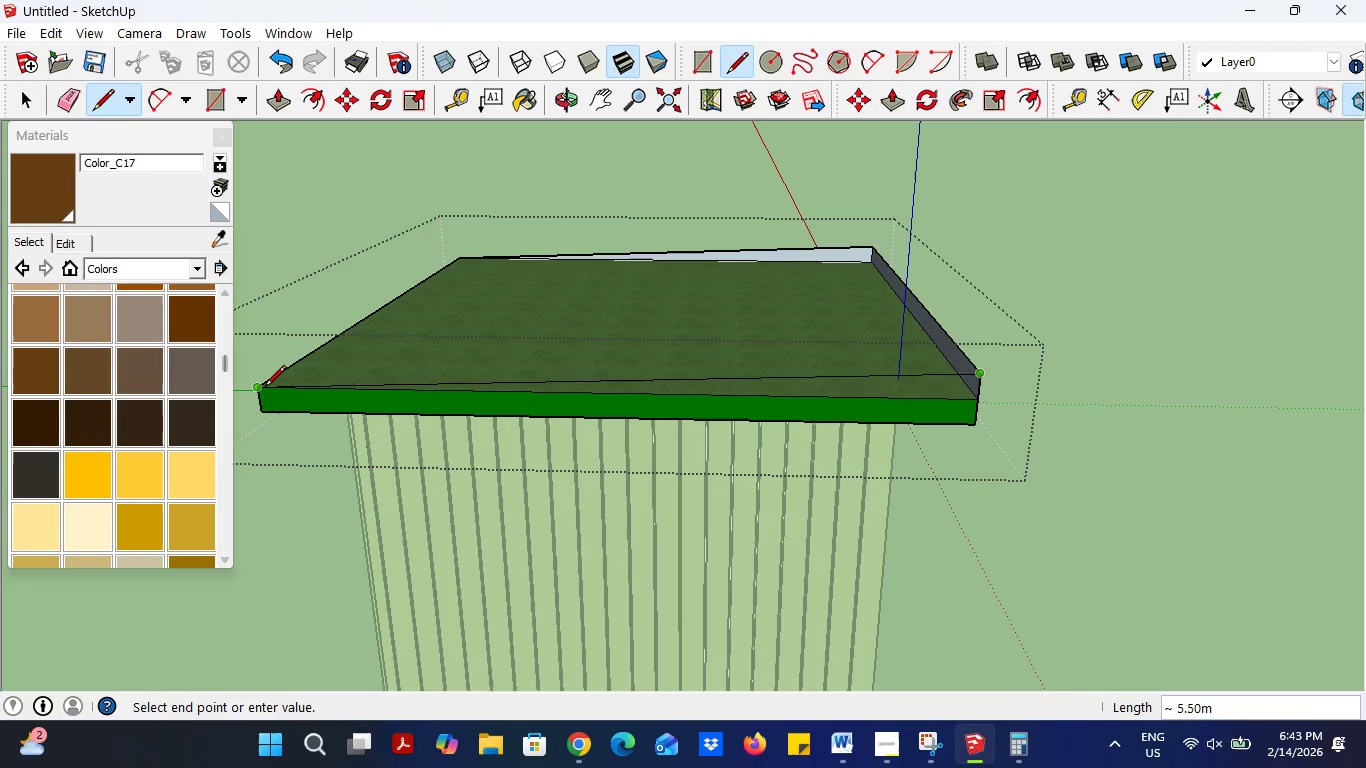 
left_click([264, 388])
 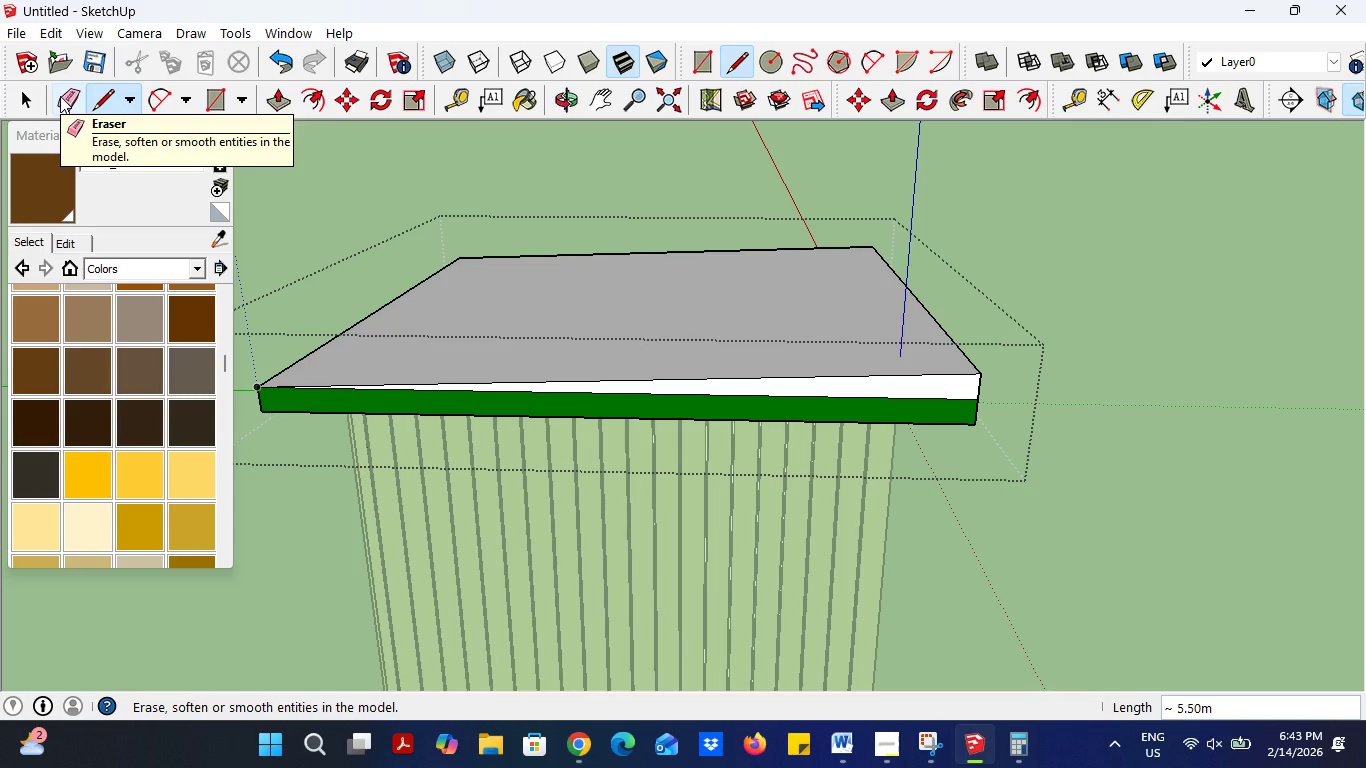 
left_click([60, 96])
 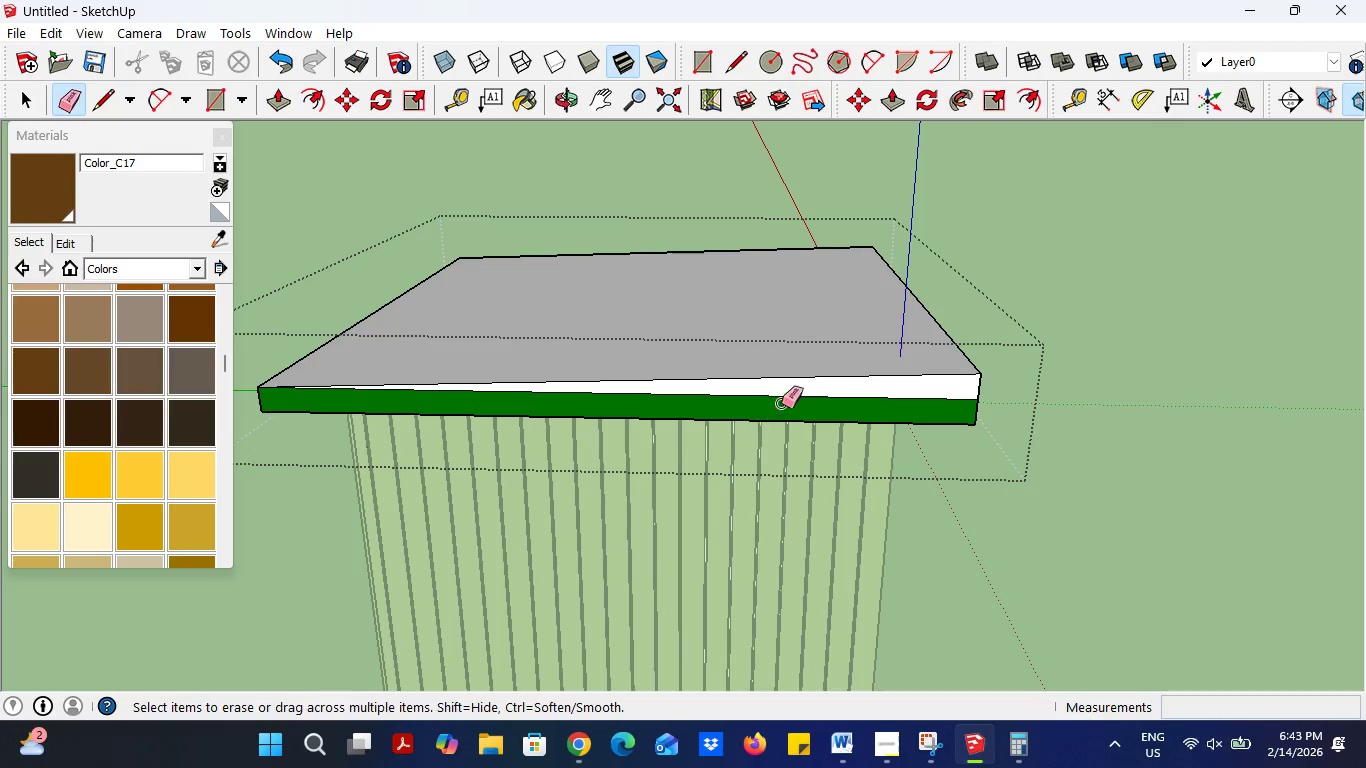 
left_click([797, 395])
 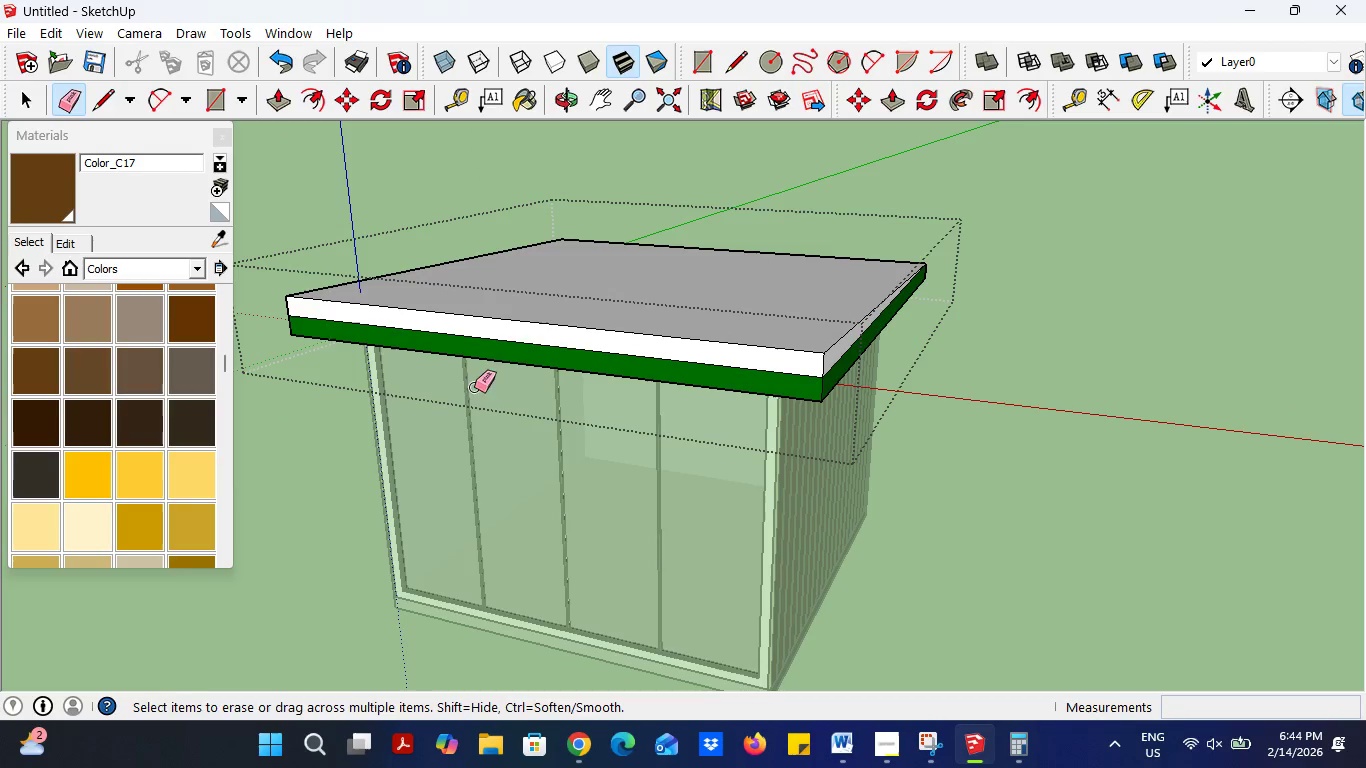 
left_click([525, 342])
 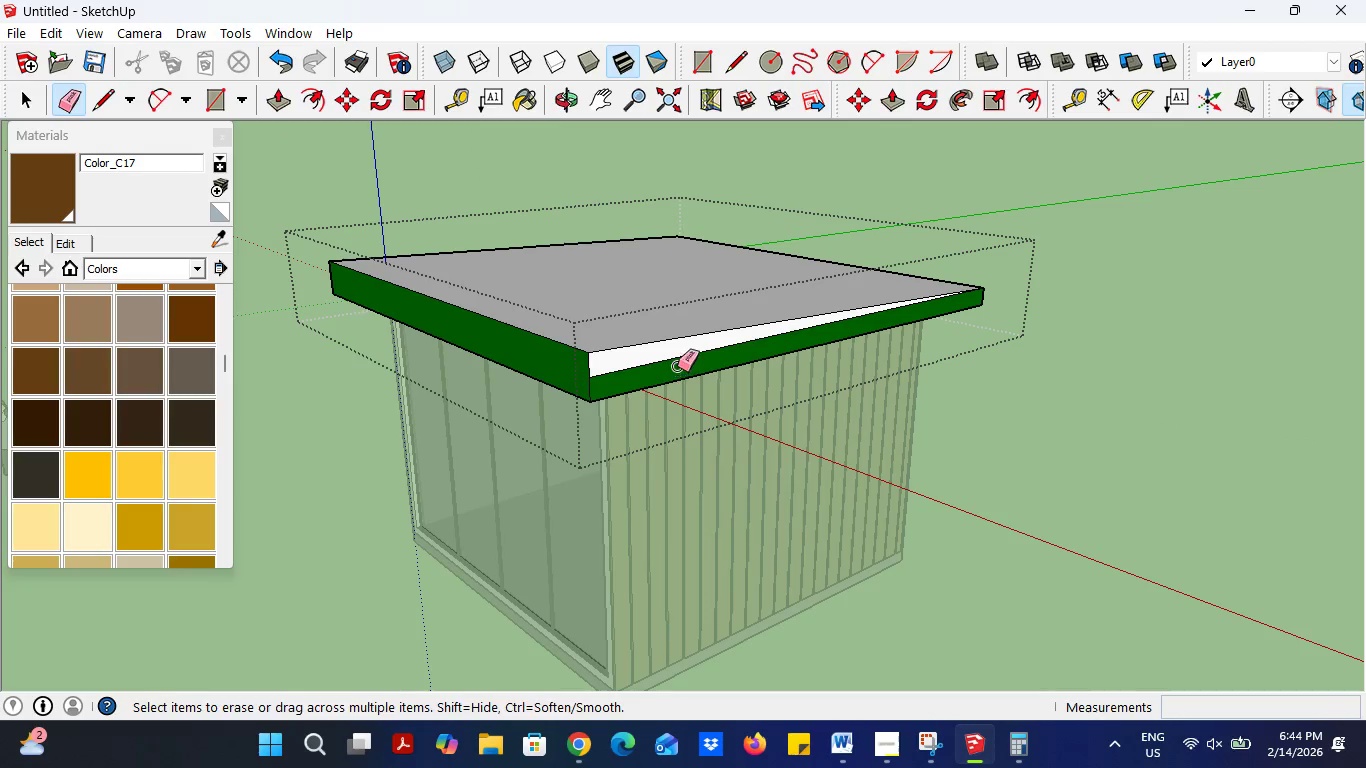 
left_click([686, 358])
 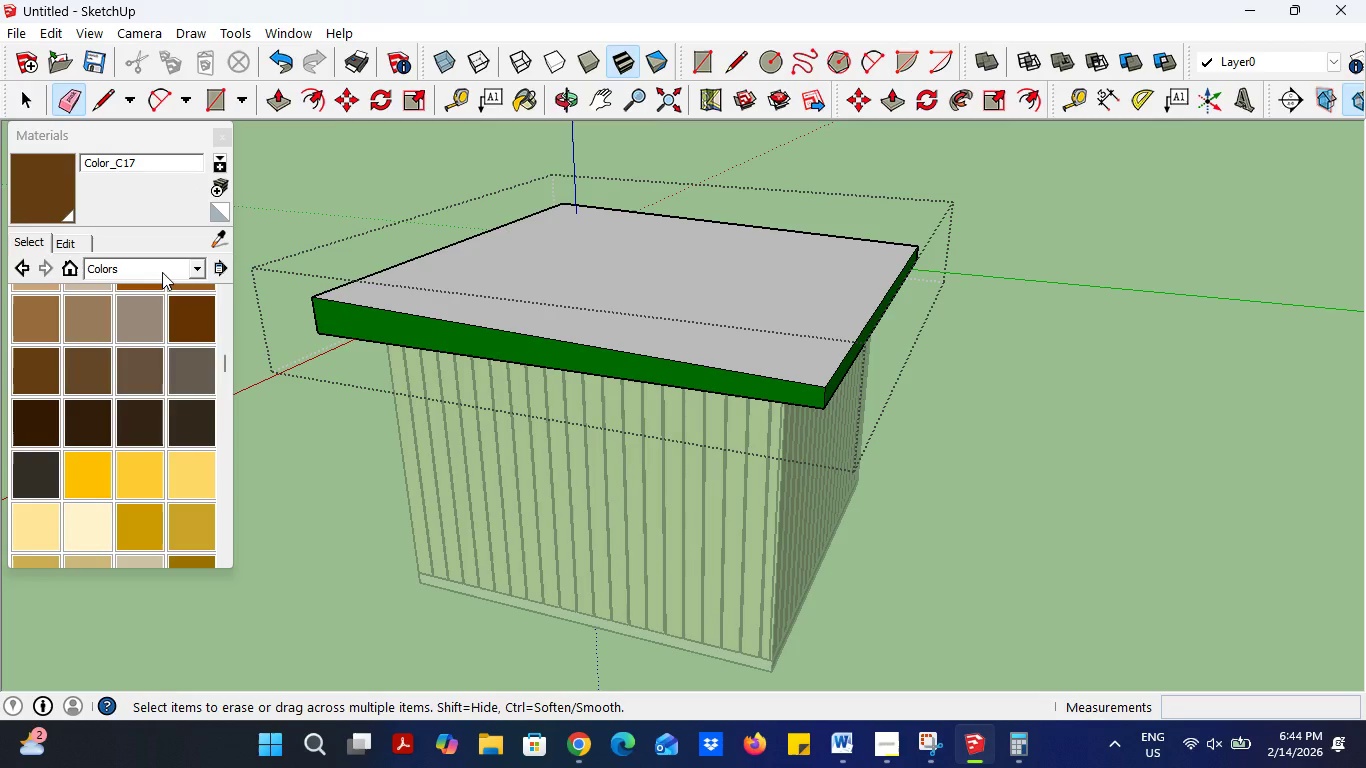 
left_click([162, 272])
 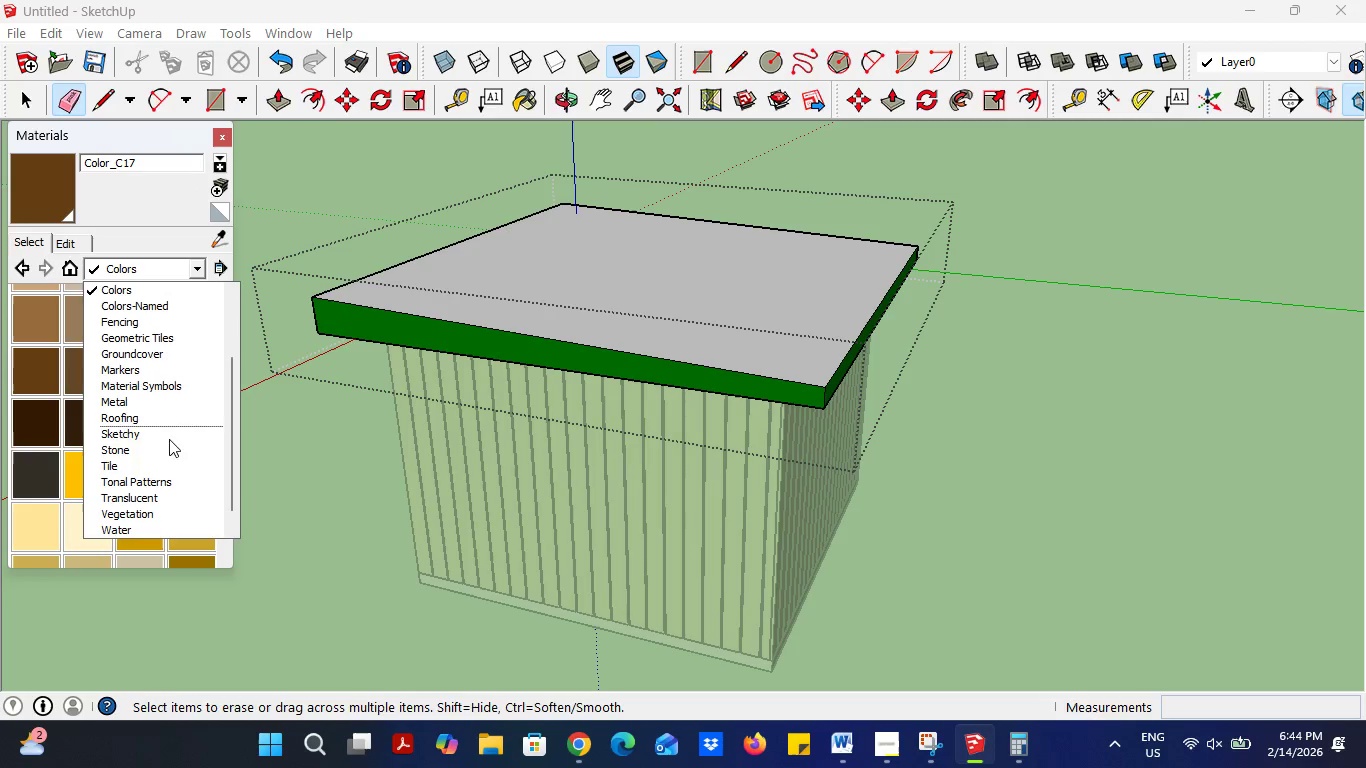 
scroll: coordinate [169, 447], scroll_direction: down, amount: 1.0
 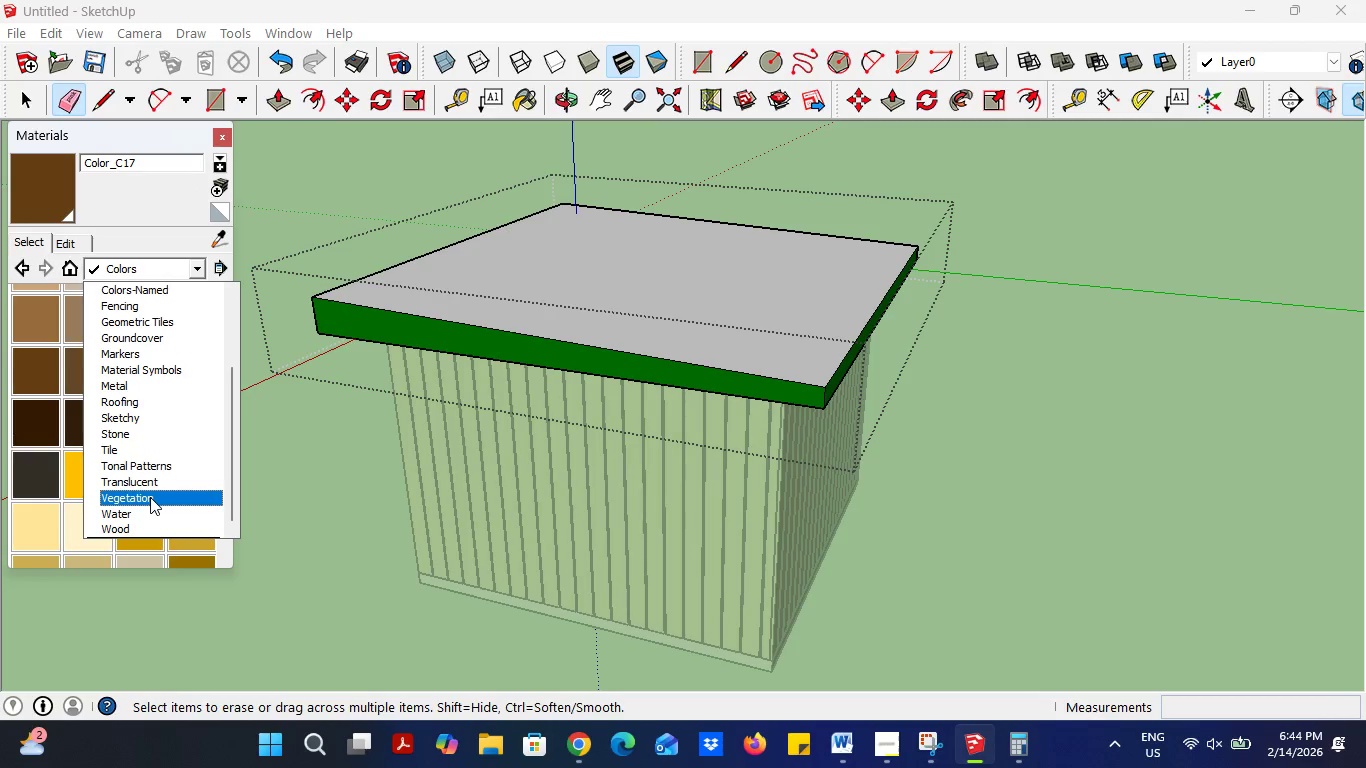 
left_click([150, 497])
 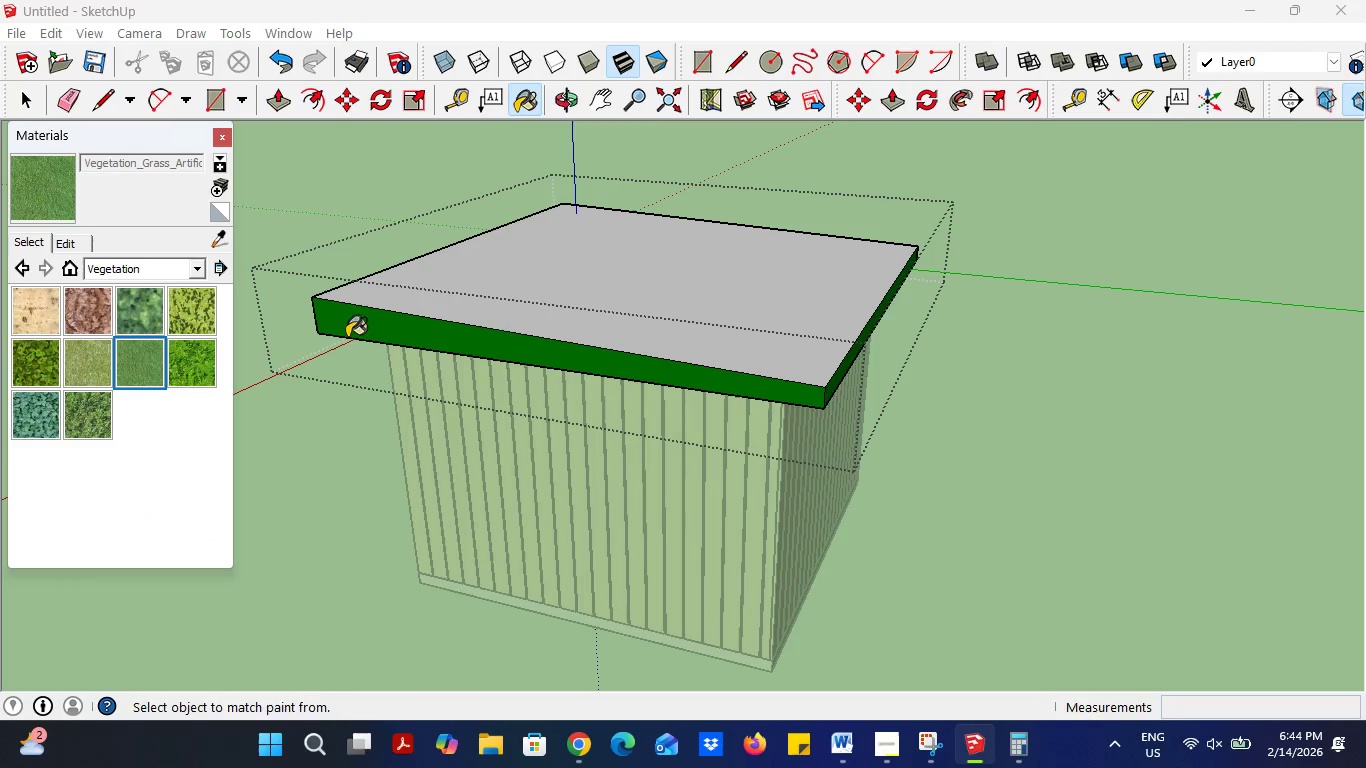 
double_click([560, 307])
 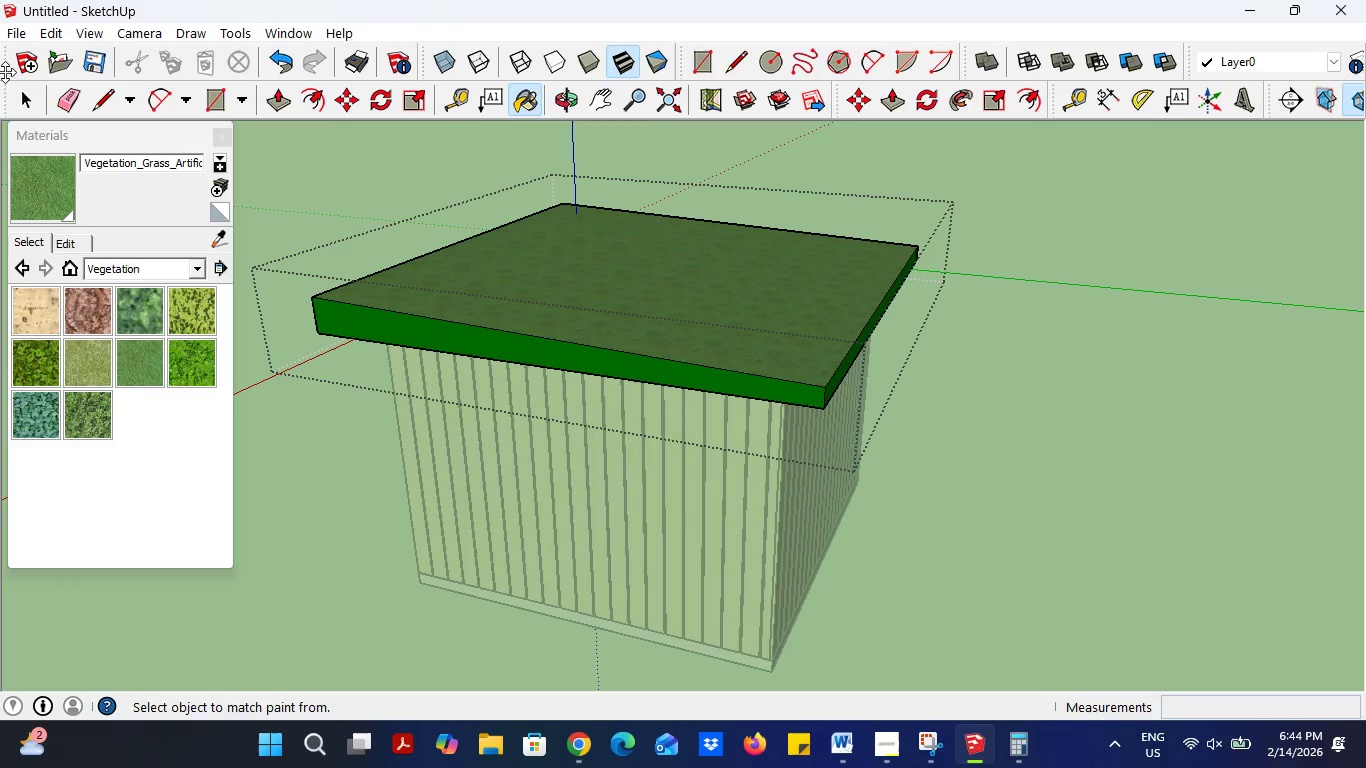 
left_click([17, 102])
 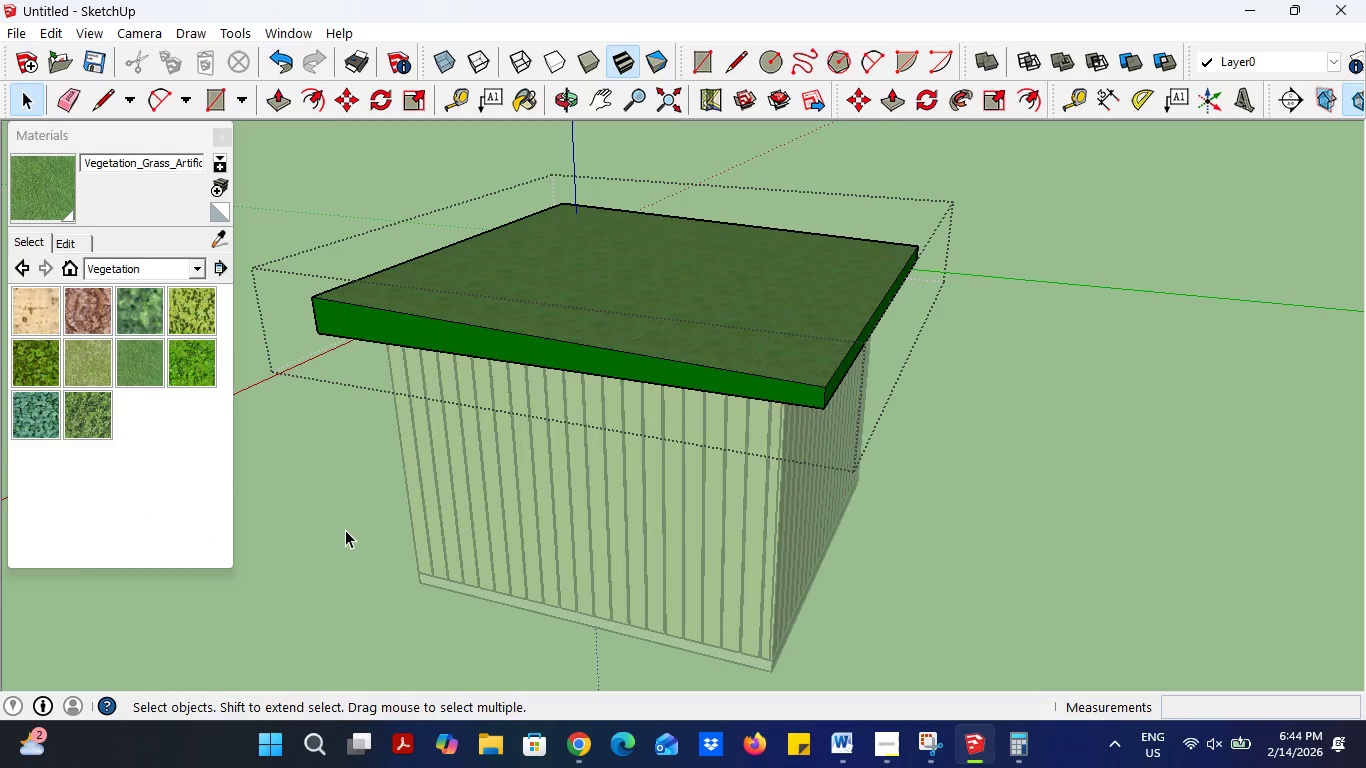 
double_click([345, 529])
 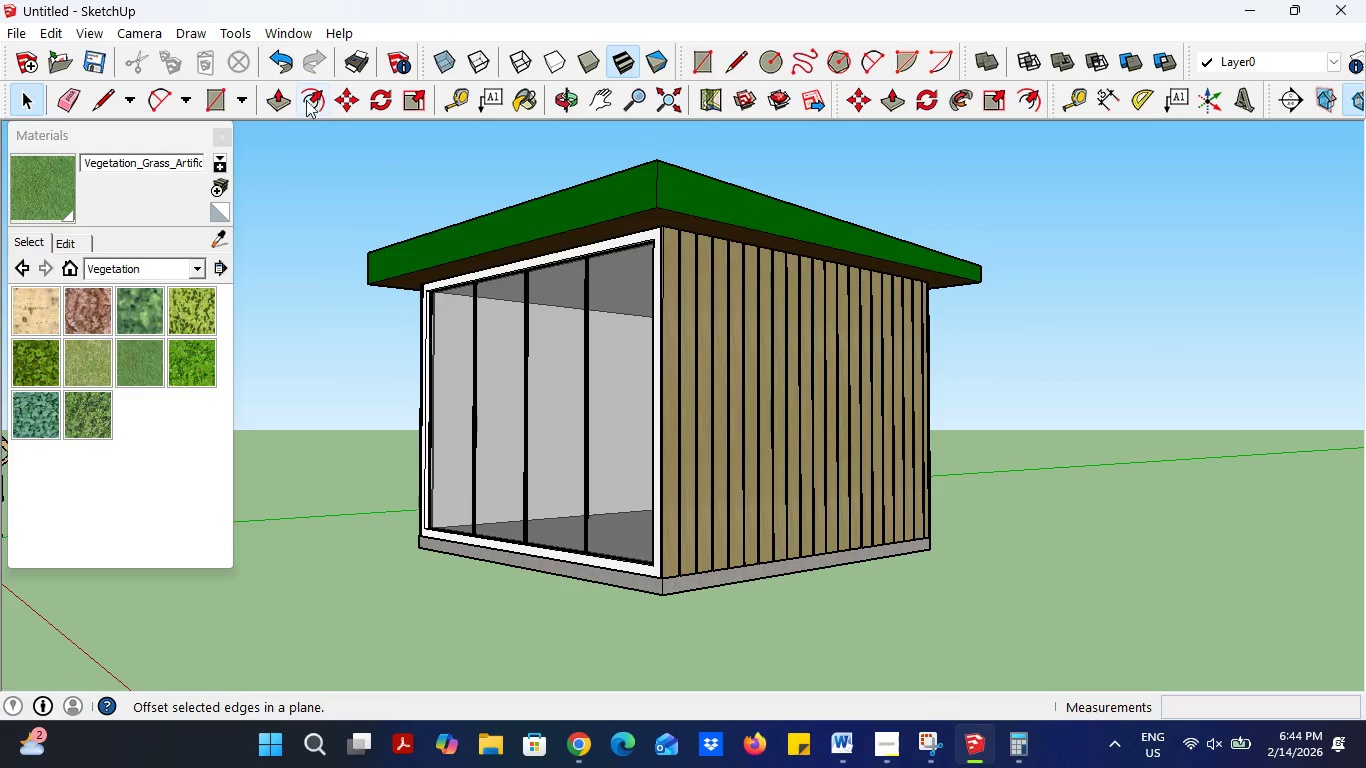 
wait(6.89)
 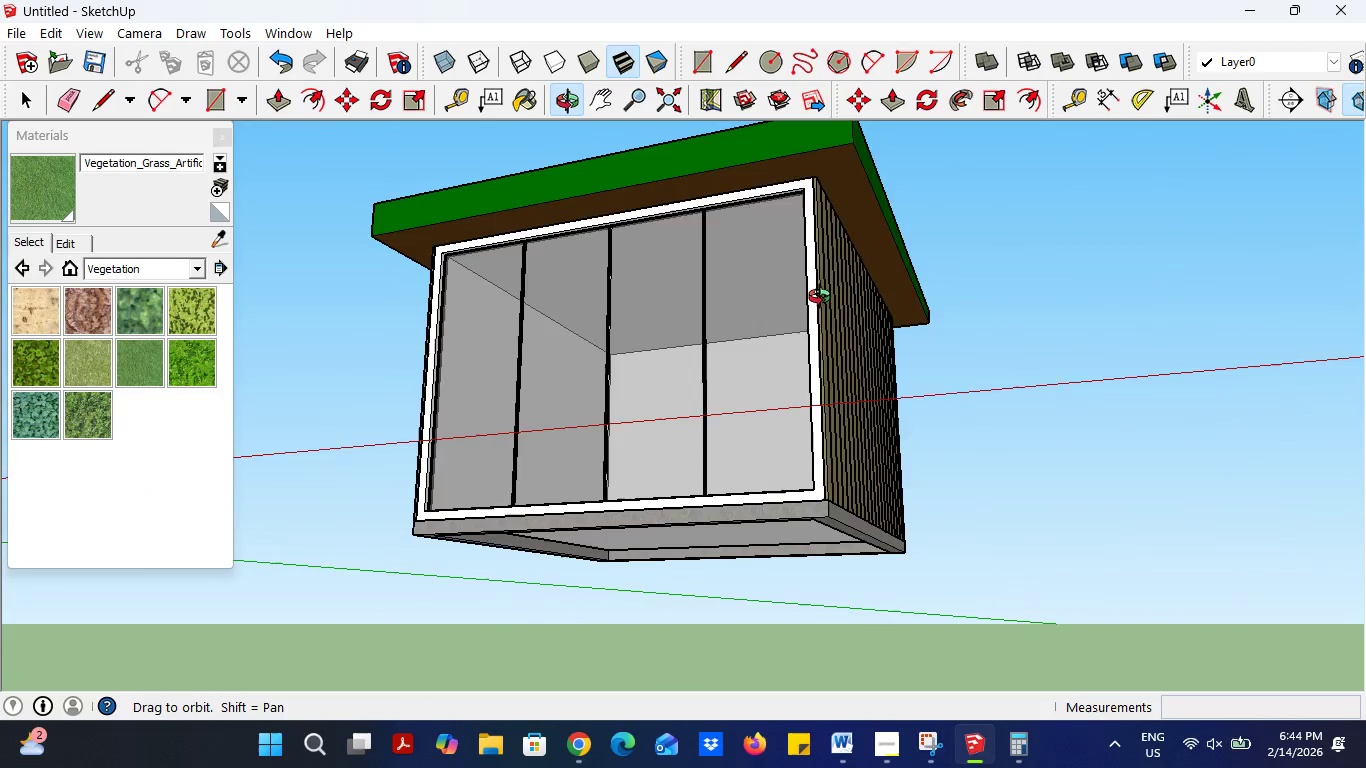 
left_click([207, 243])
 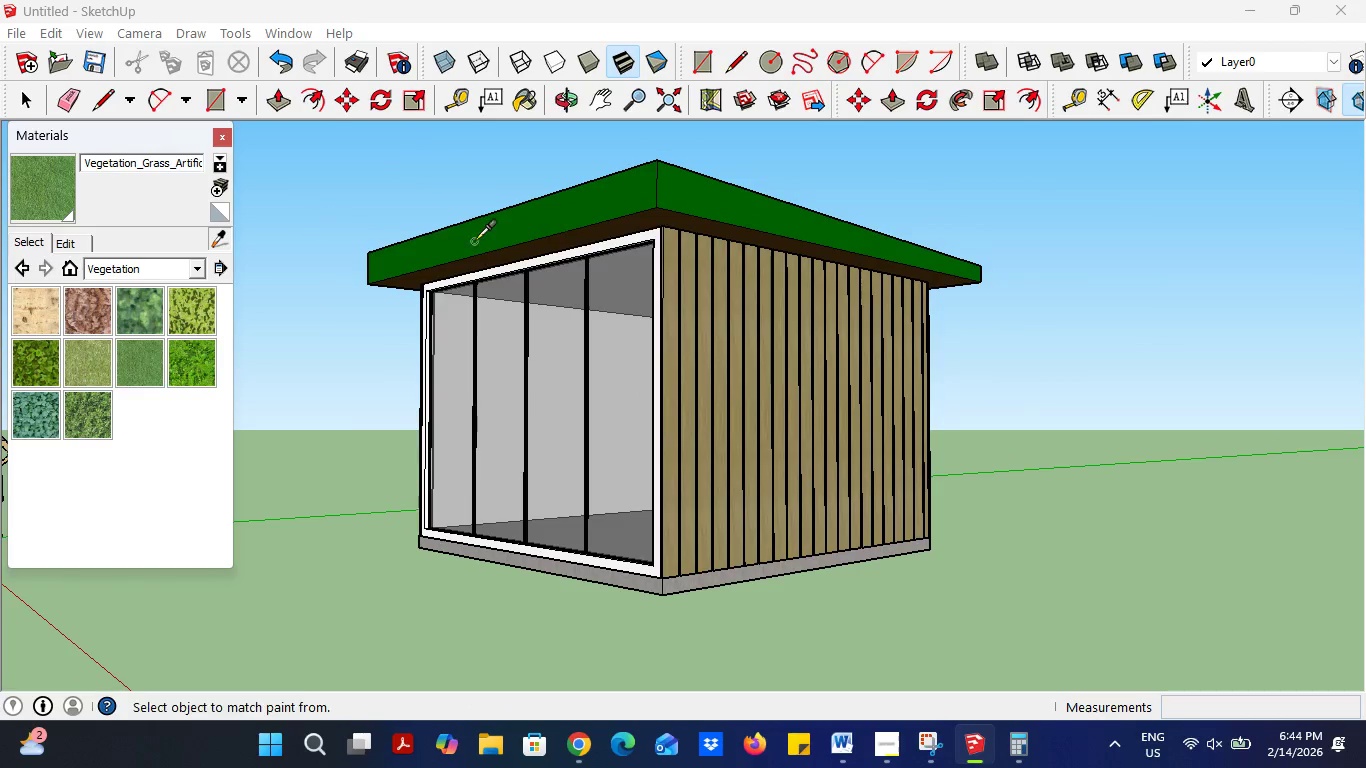 
left_click([574, 237])
 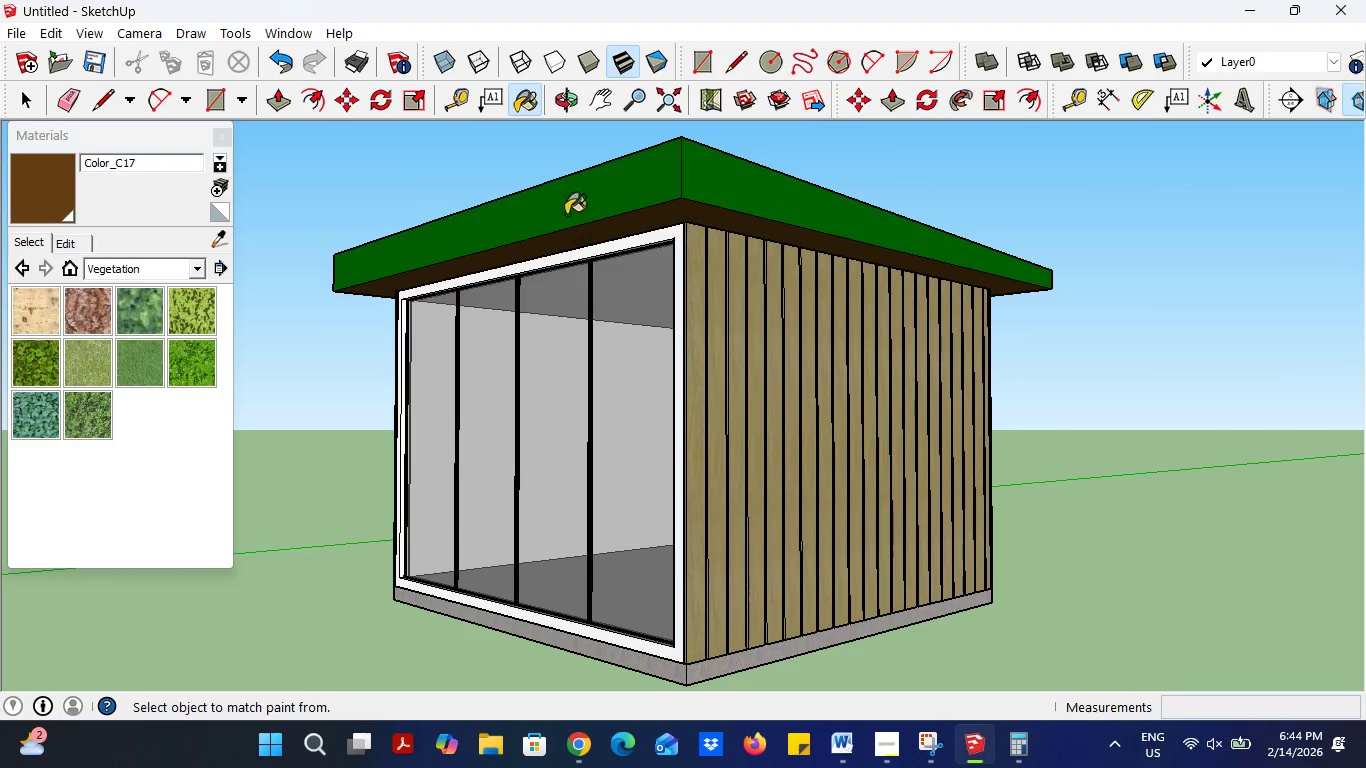 
scroll: coordinate [570, 242], scroll_direction: up, amount: 2.0
 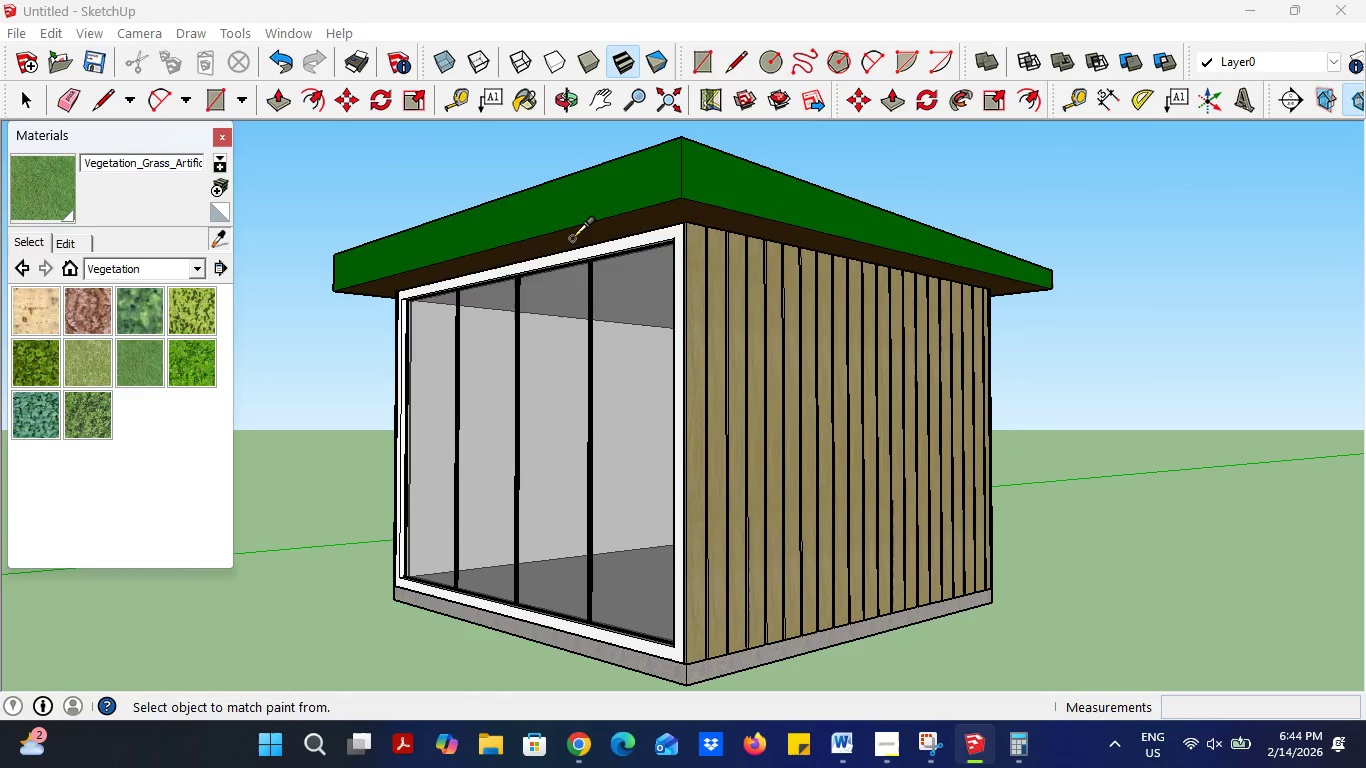 
double_click([568, 213])
 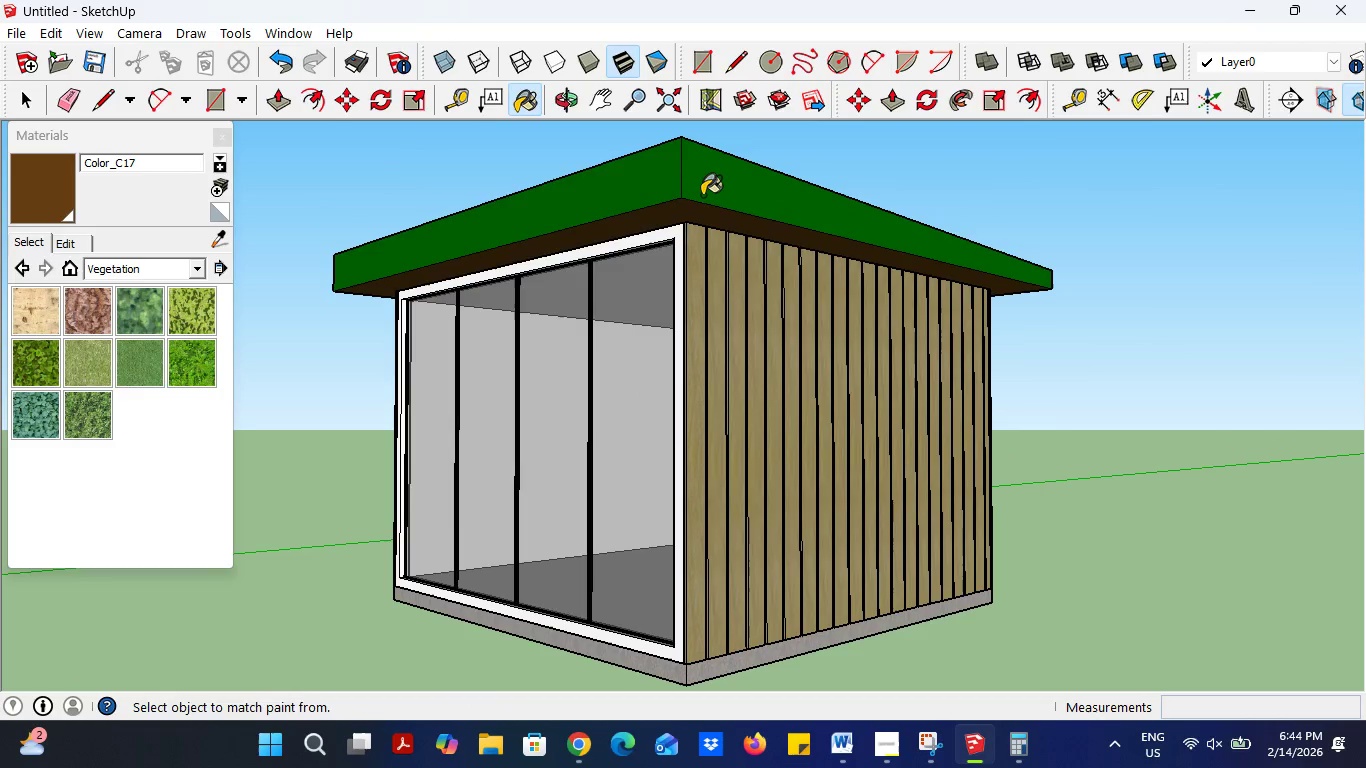 
triple_click([705, 195])
 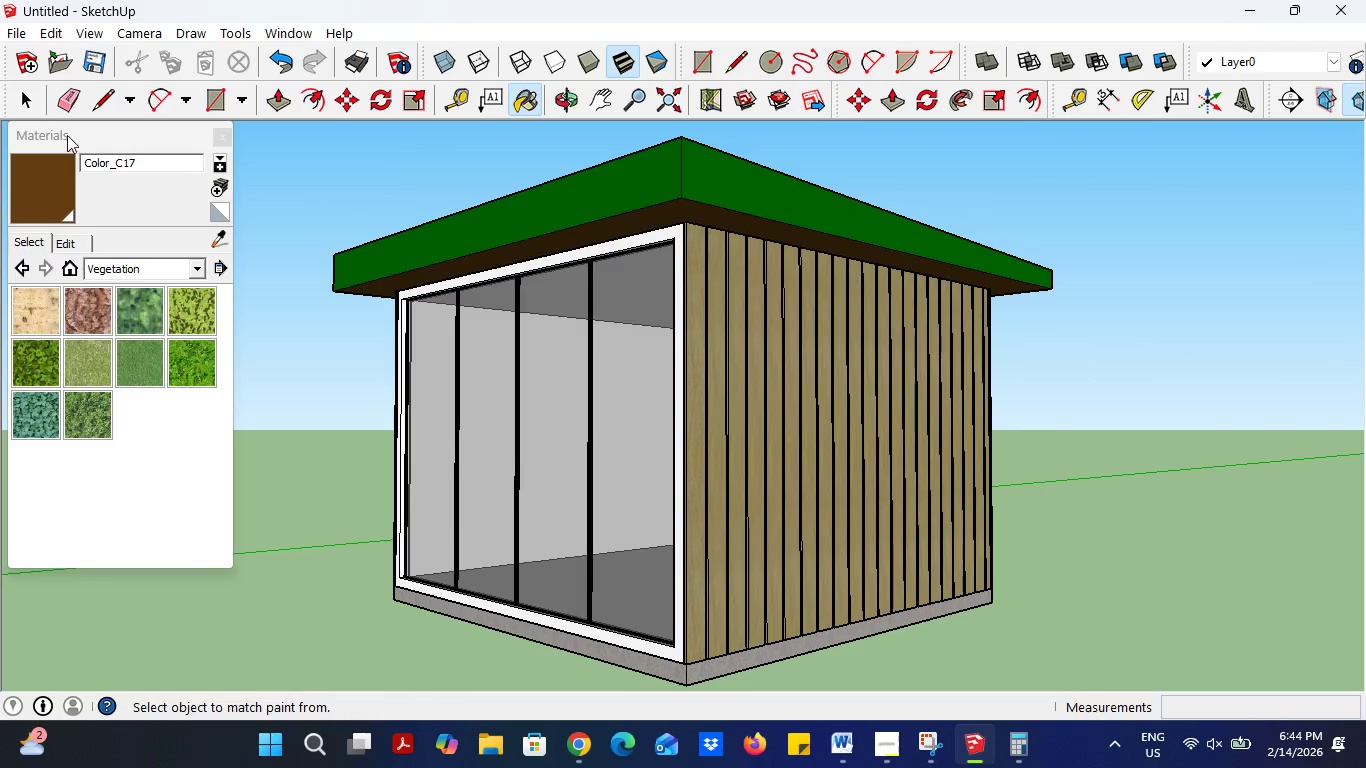 
left_click([95, 109])
 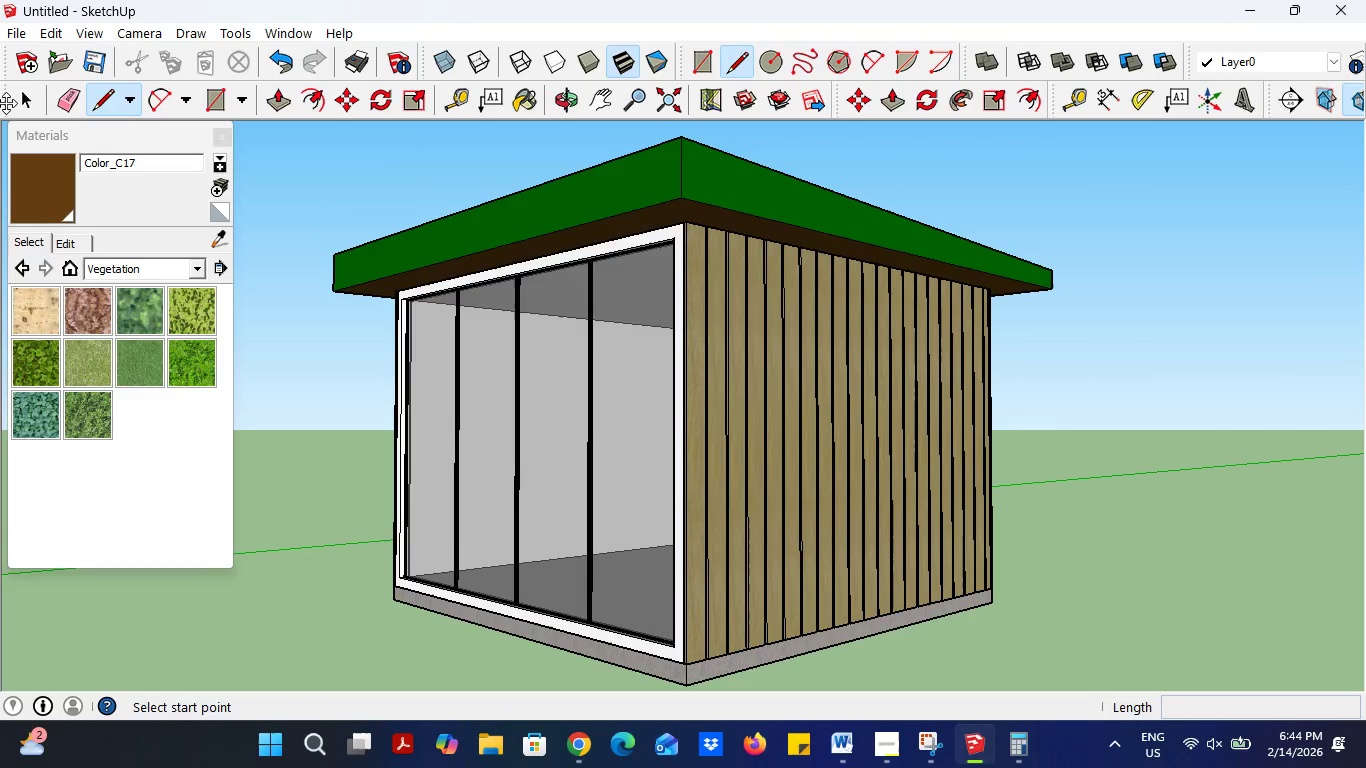 
left_click([6, 101])
 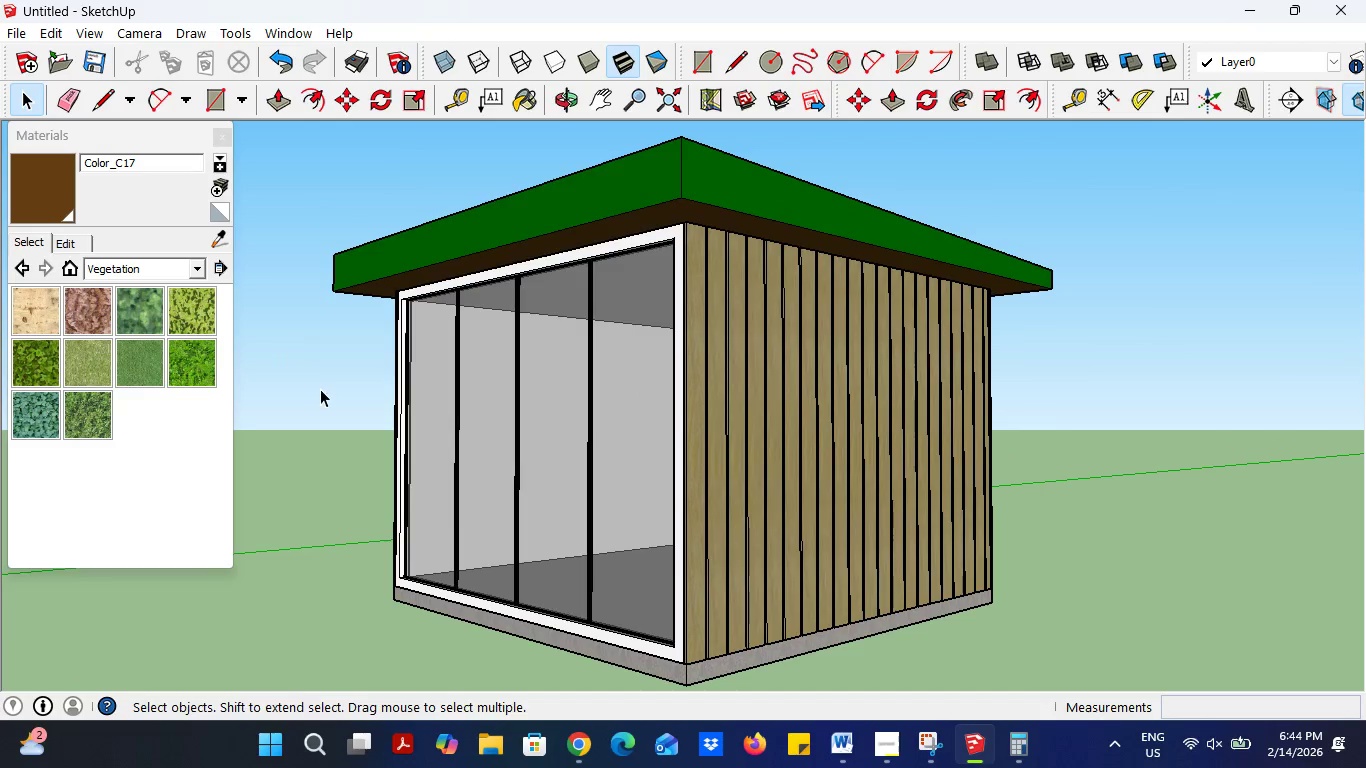 
left_click([322, 391])
 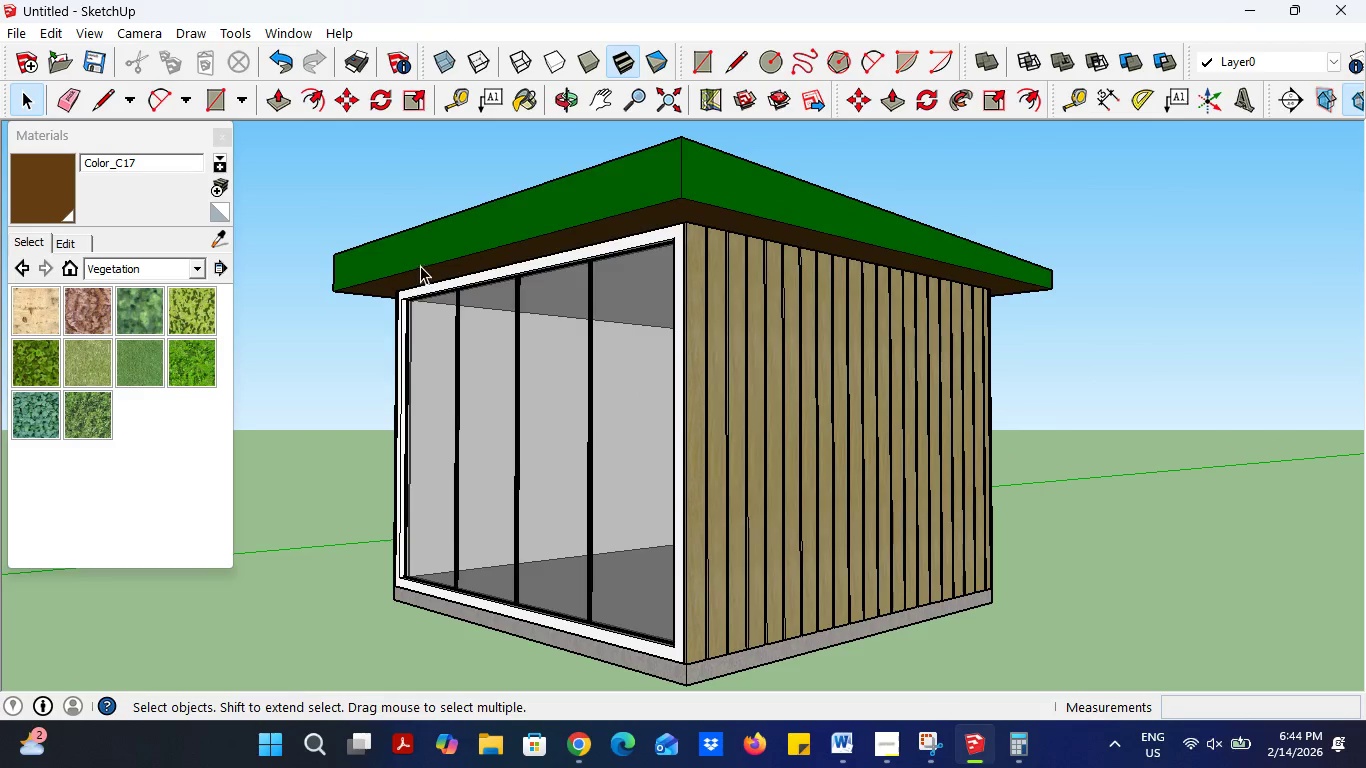 
double_click([422, 263])
 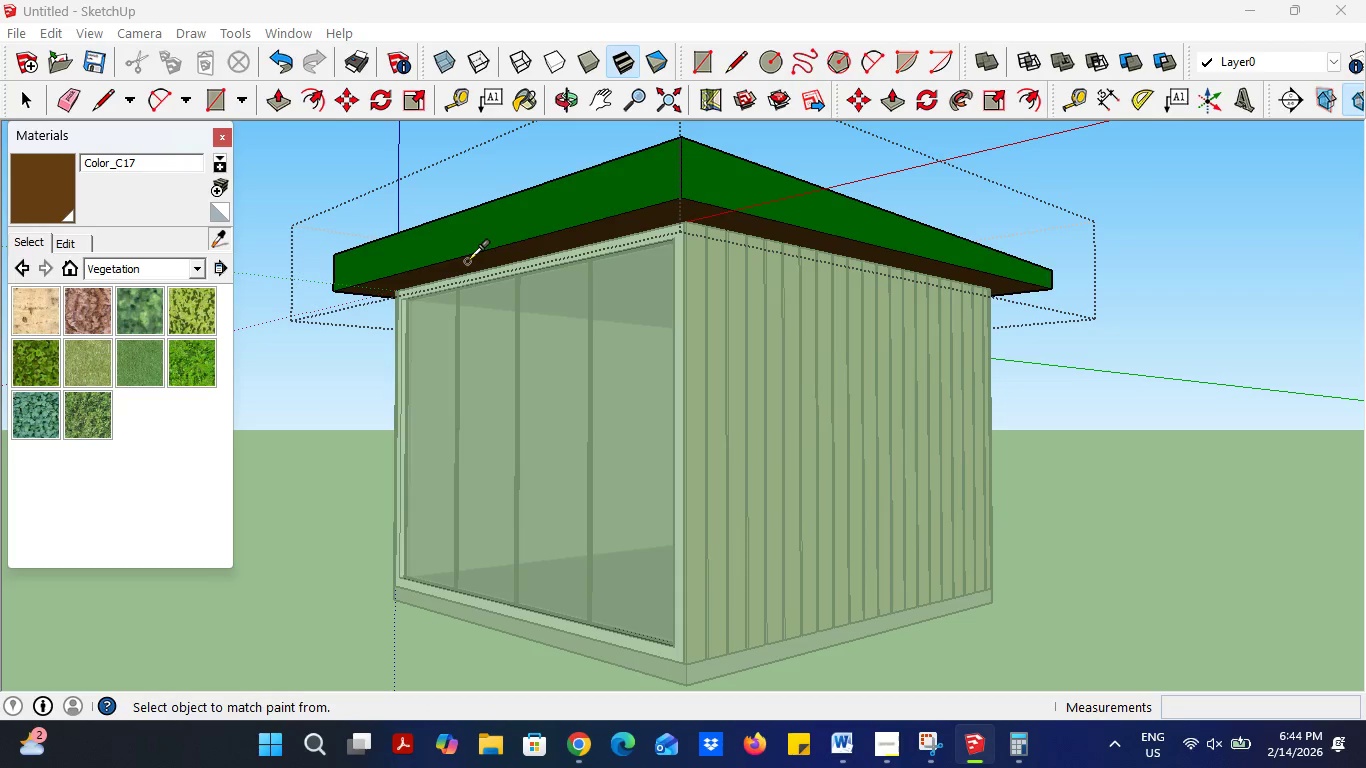 
double_click([479, 248])
 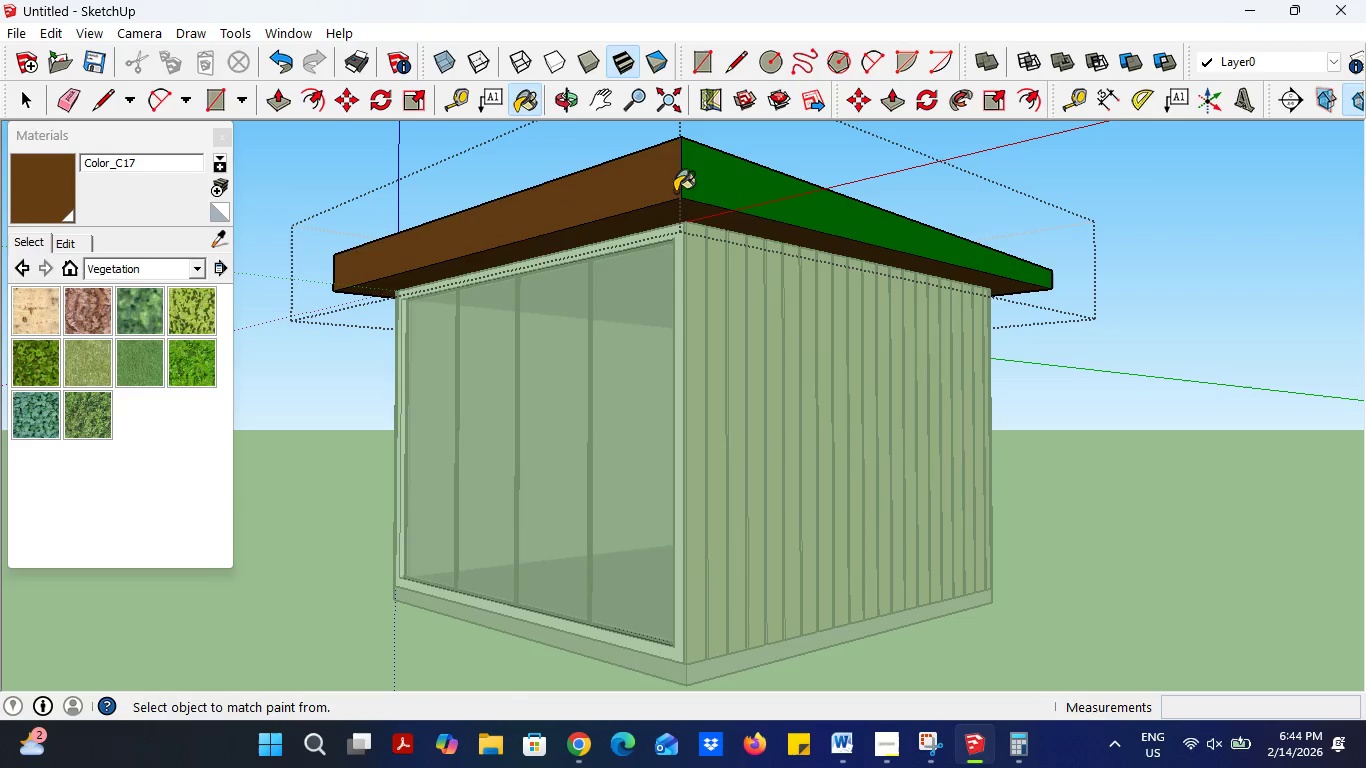 
left_click([706, 184])
 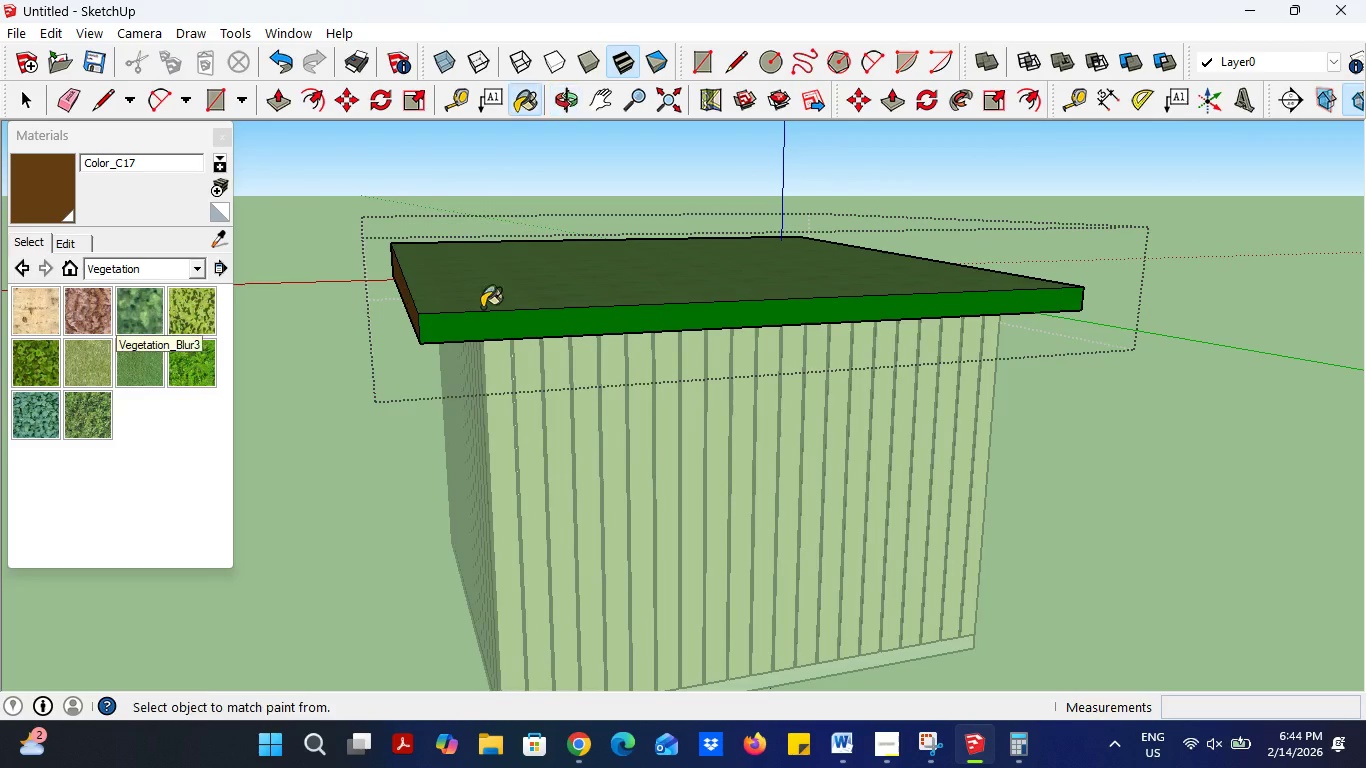 
left_click([484, 323])
 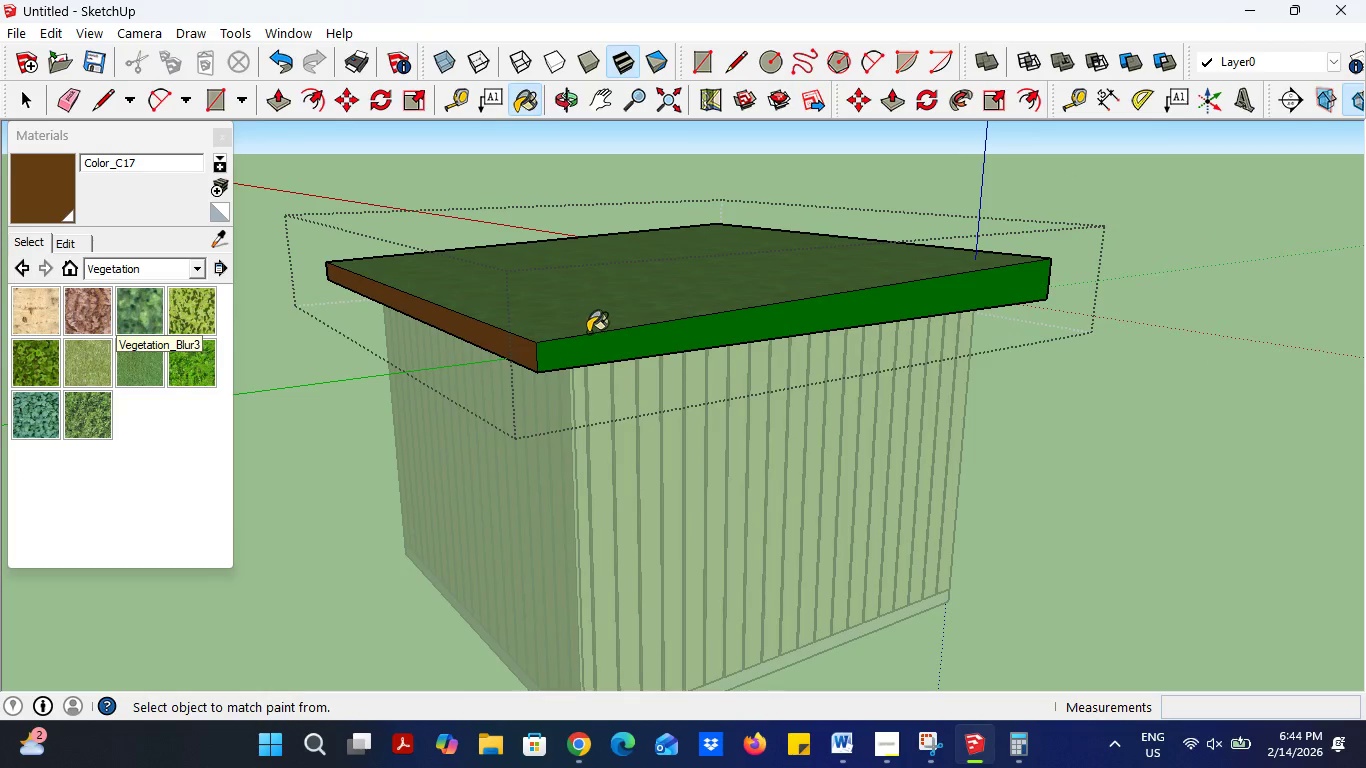 
left_click([615, 348])
 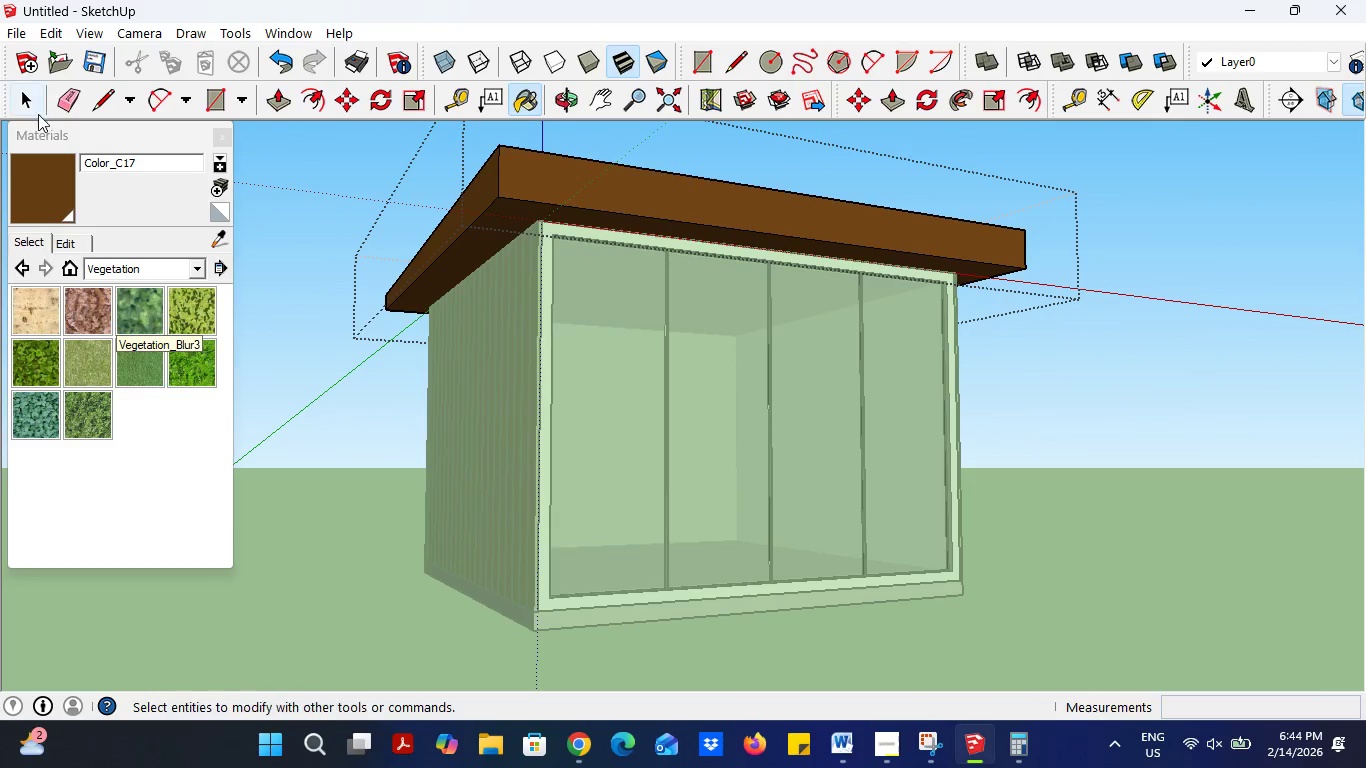 
double_click([346, 450])
 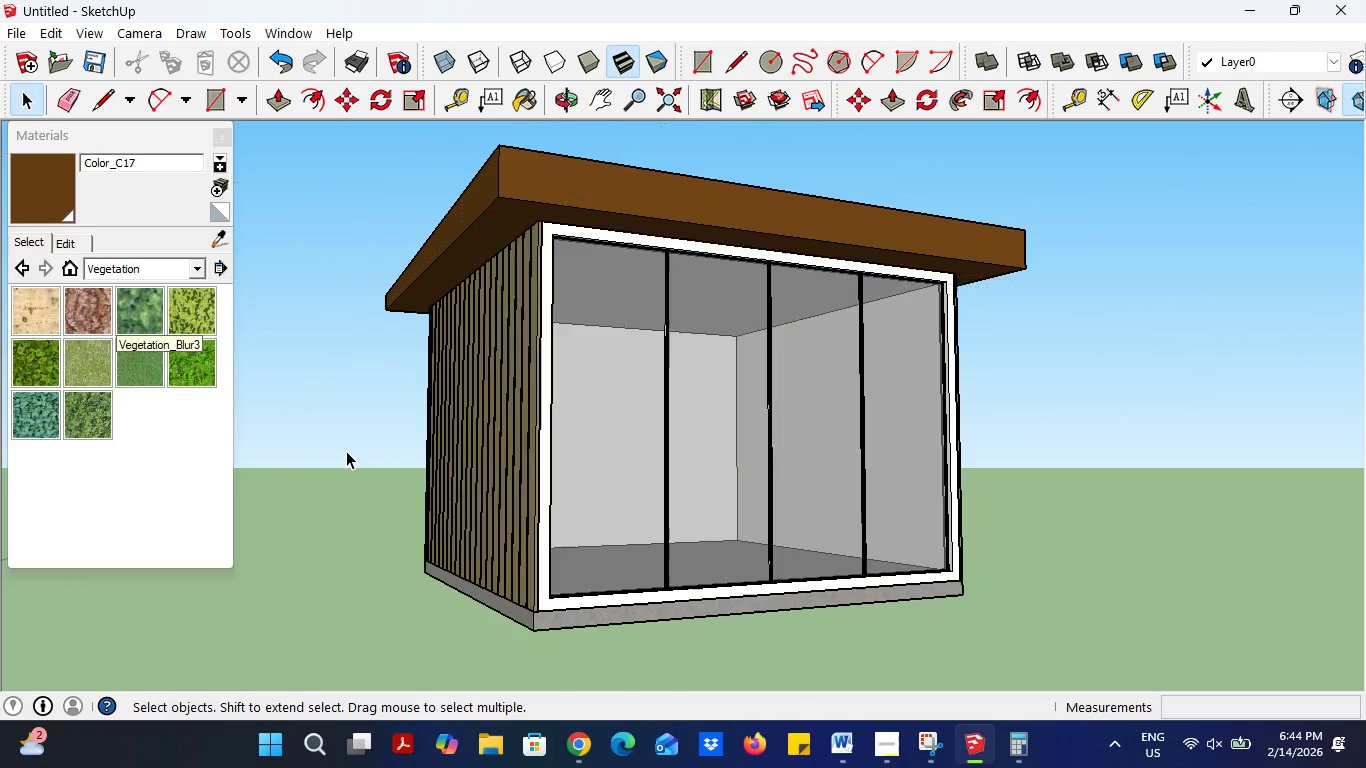 
triple_click([346, 450])
 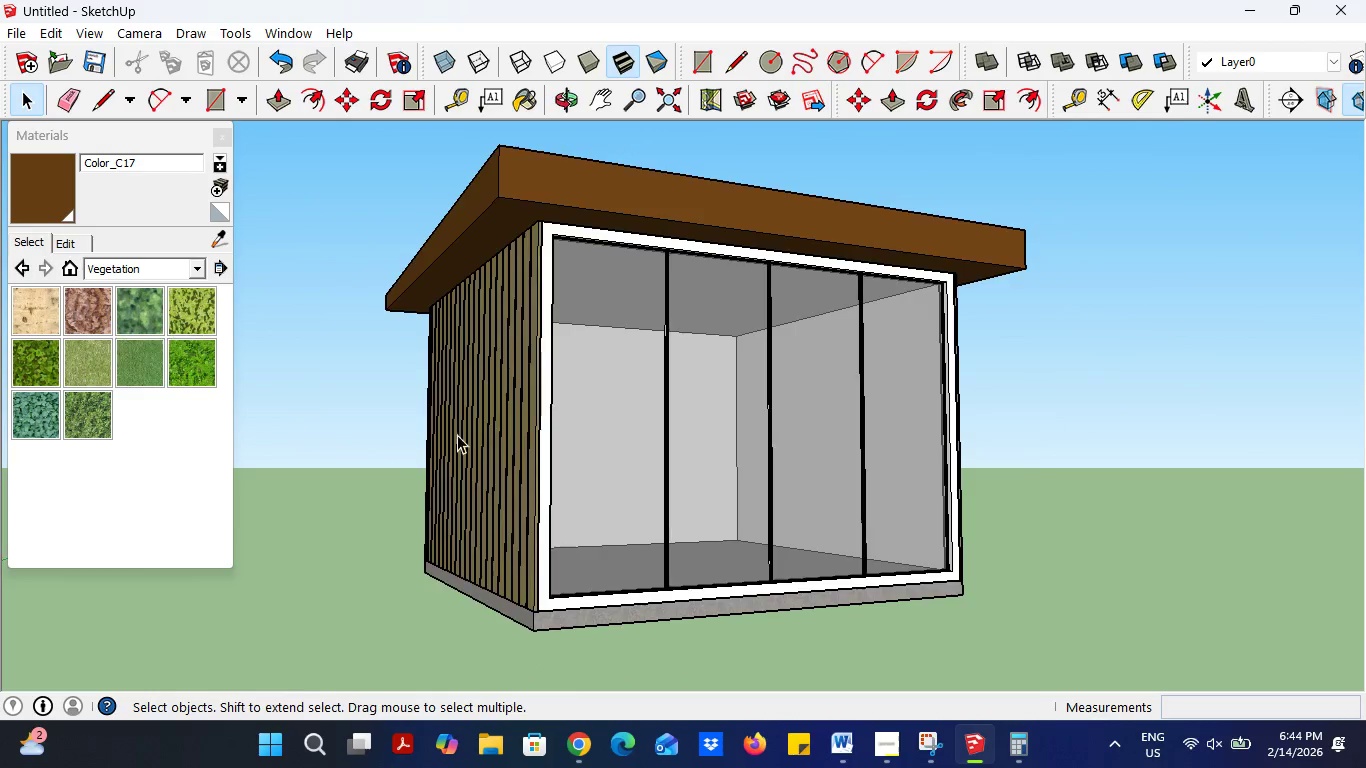 
scroll: coordinate [471, 437], scroll_direction: down, amount: 4.0
 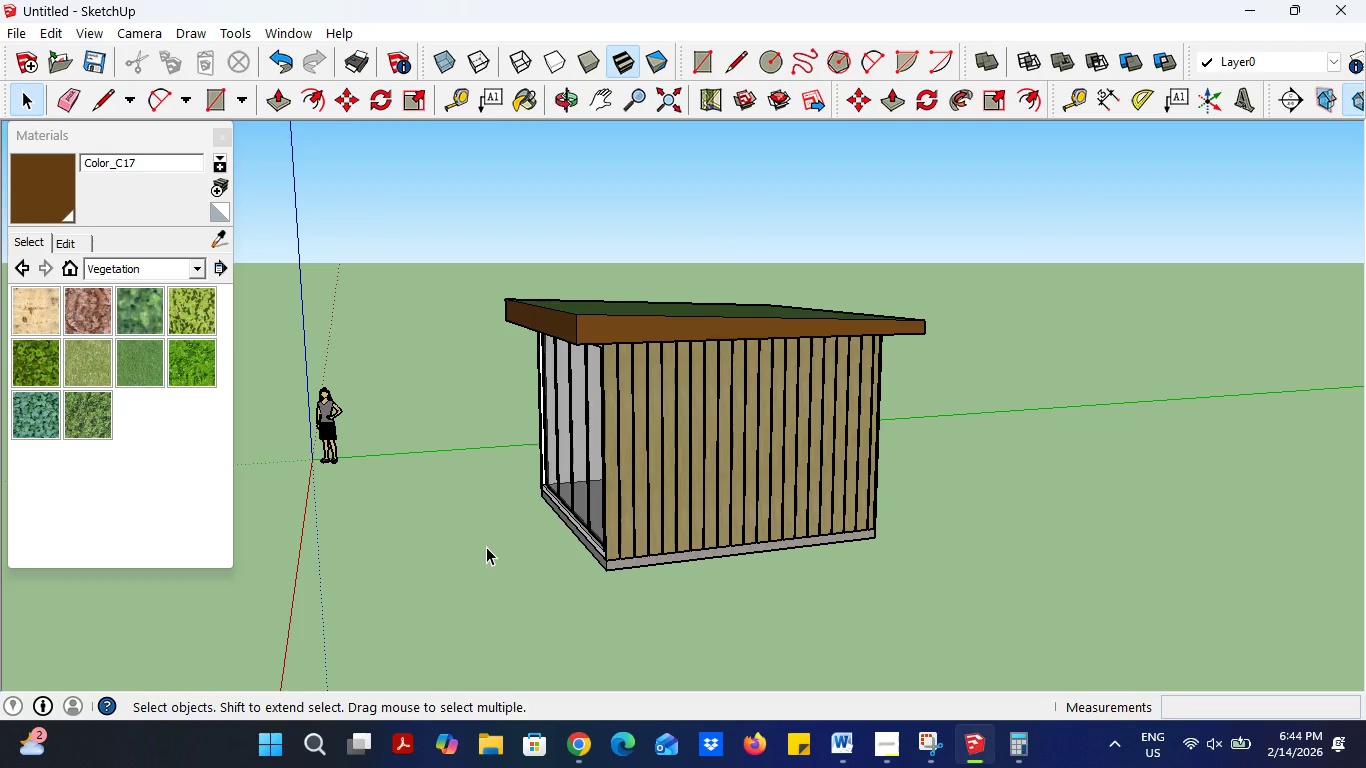 
scroll: coordinate [646, 417], scroll_direction: up, amount: 8.0
 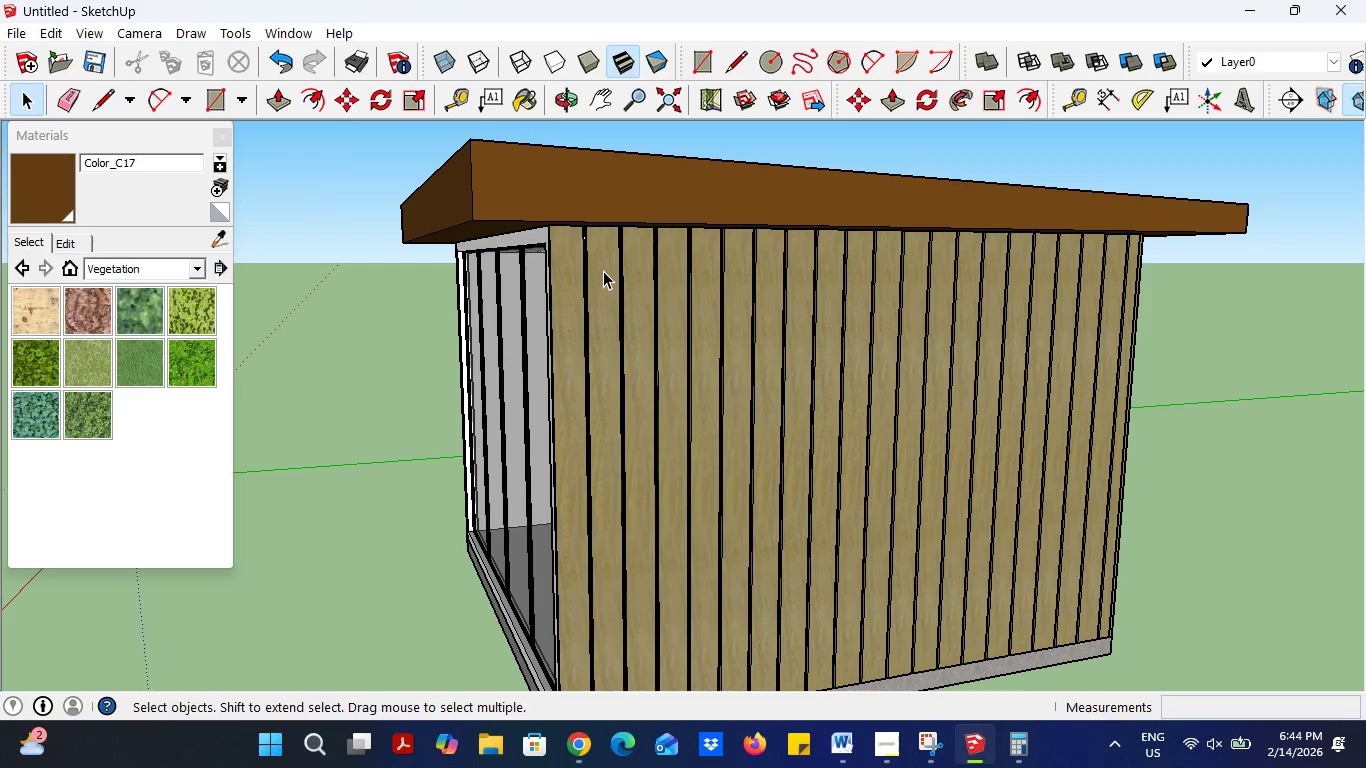 
scroll: coordinate [603, 268], scroll_direction: down, amount: 3.0
 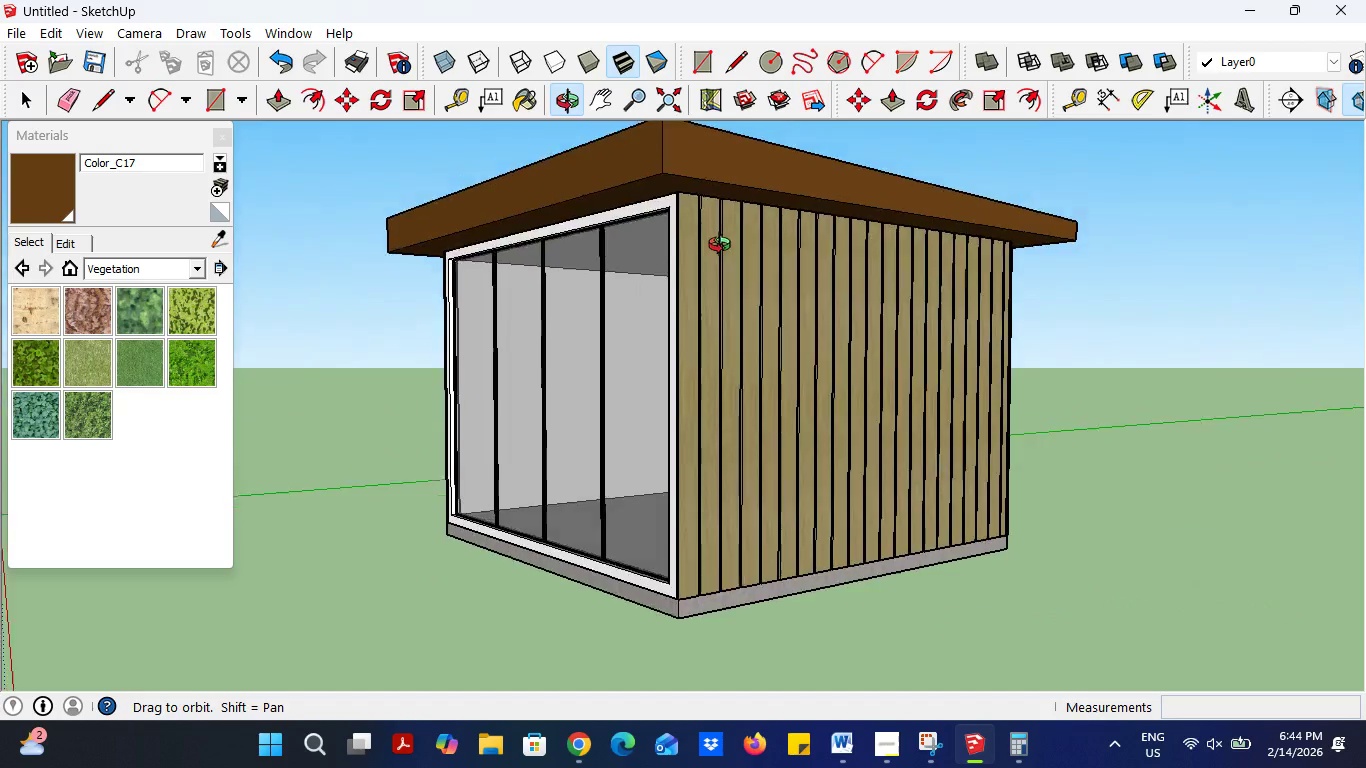 
scroll: coordinate [850, 567], scroll_direction: up, amount: 5.0
 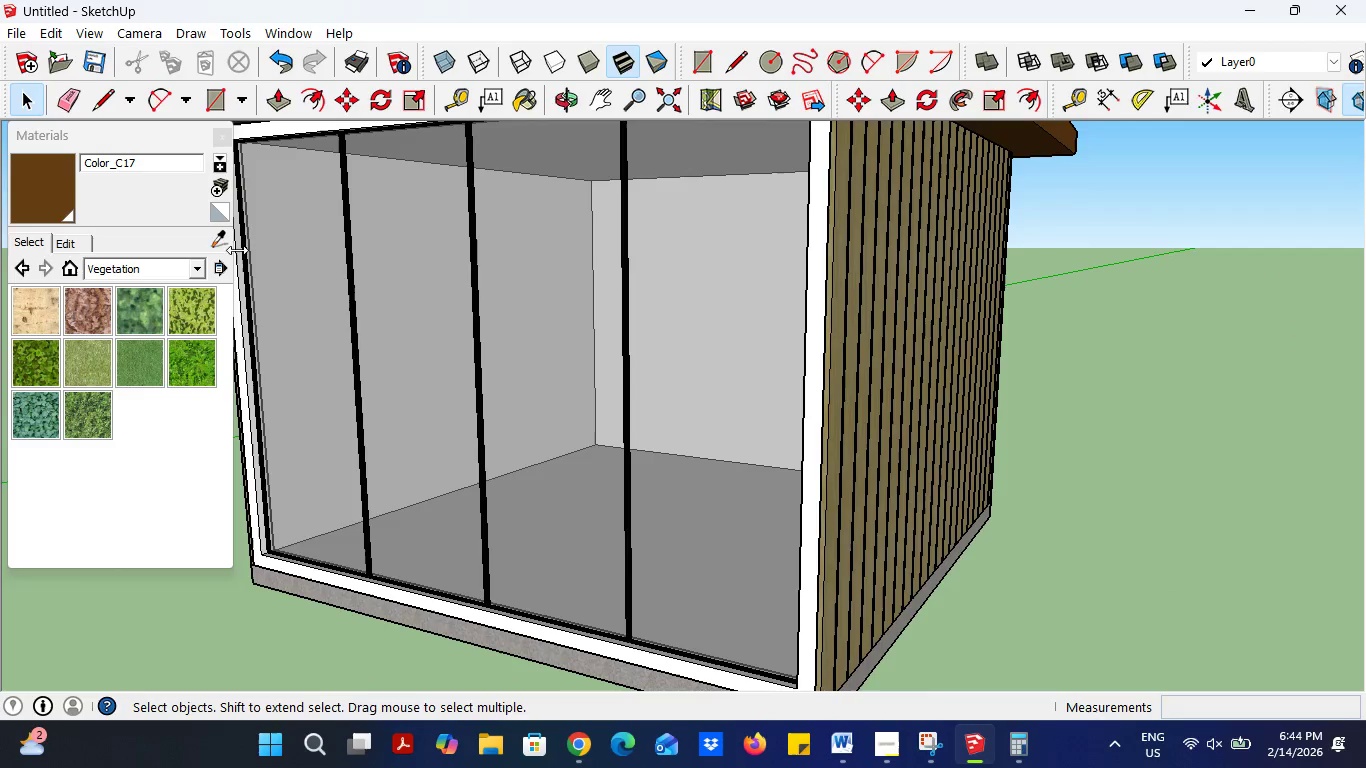 
left_click([228, 243])
 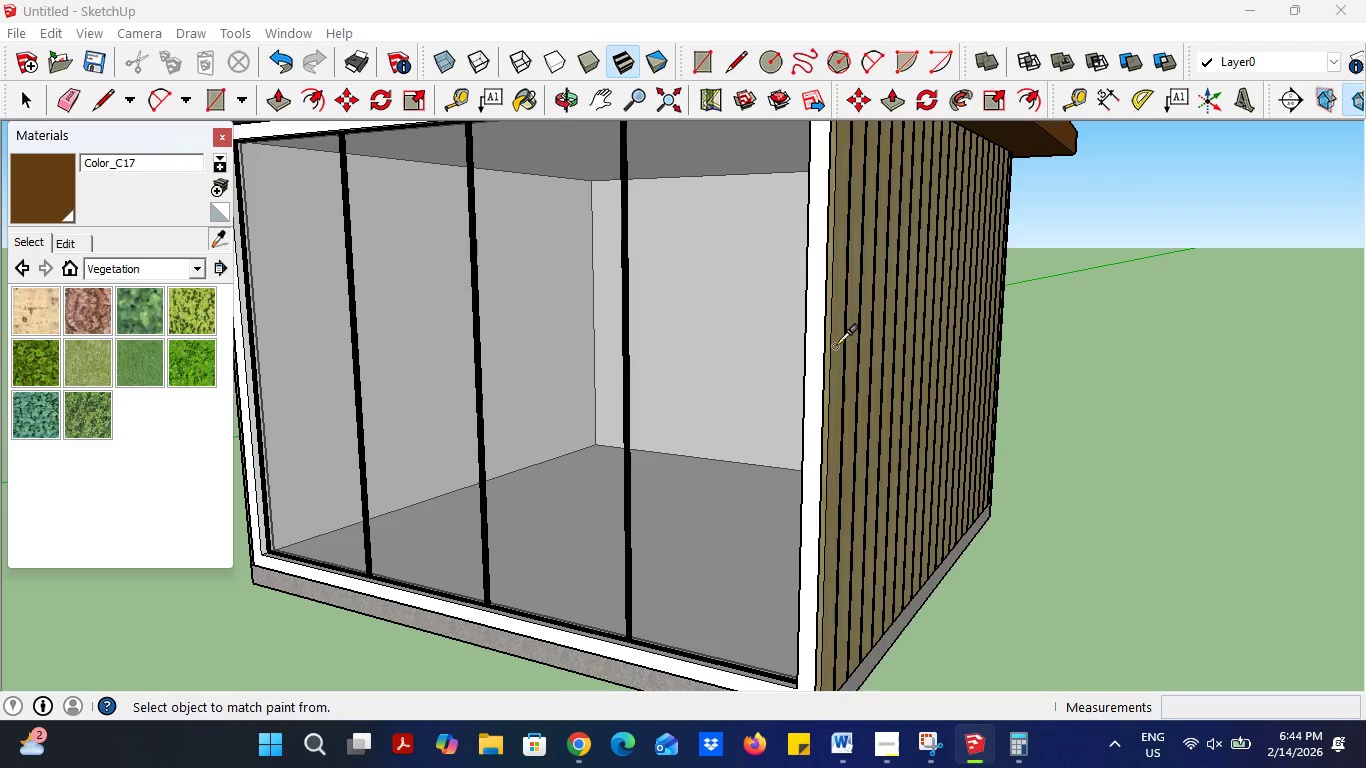 
left_click([837, 345])
 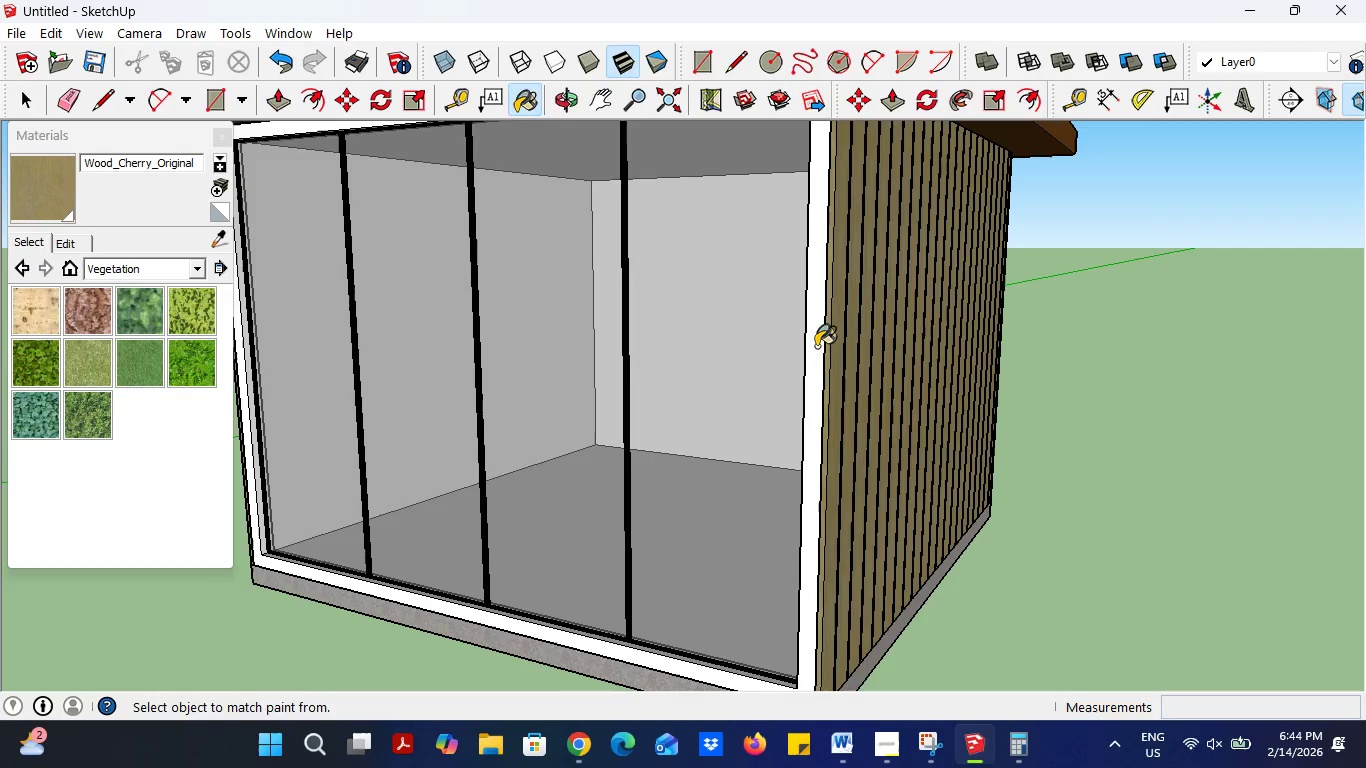 
left_click([818, 346])
 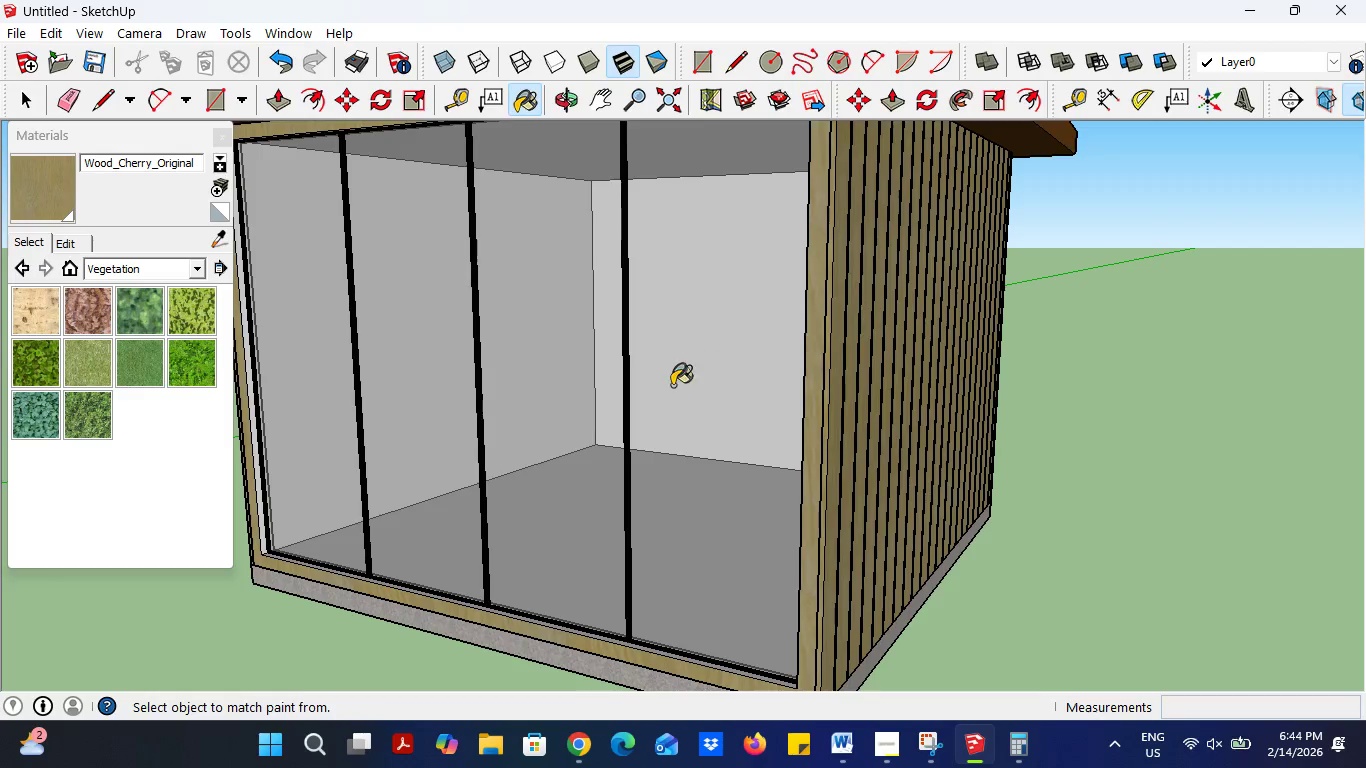 
scroll: coordinate [673, 393], scroll_direction: down, amount: 5.0
 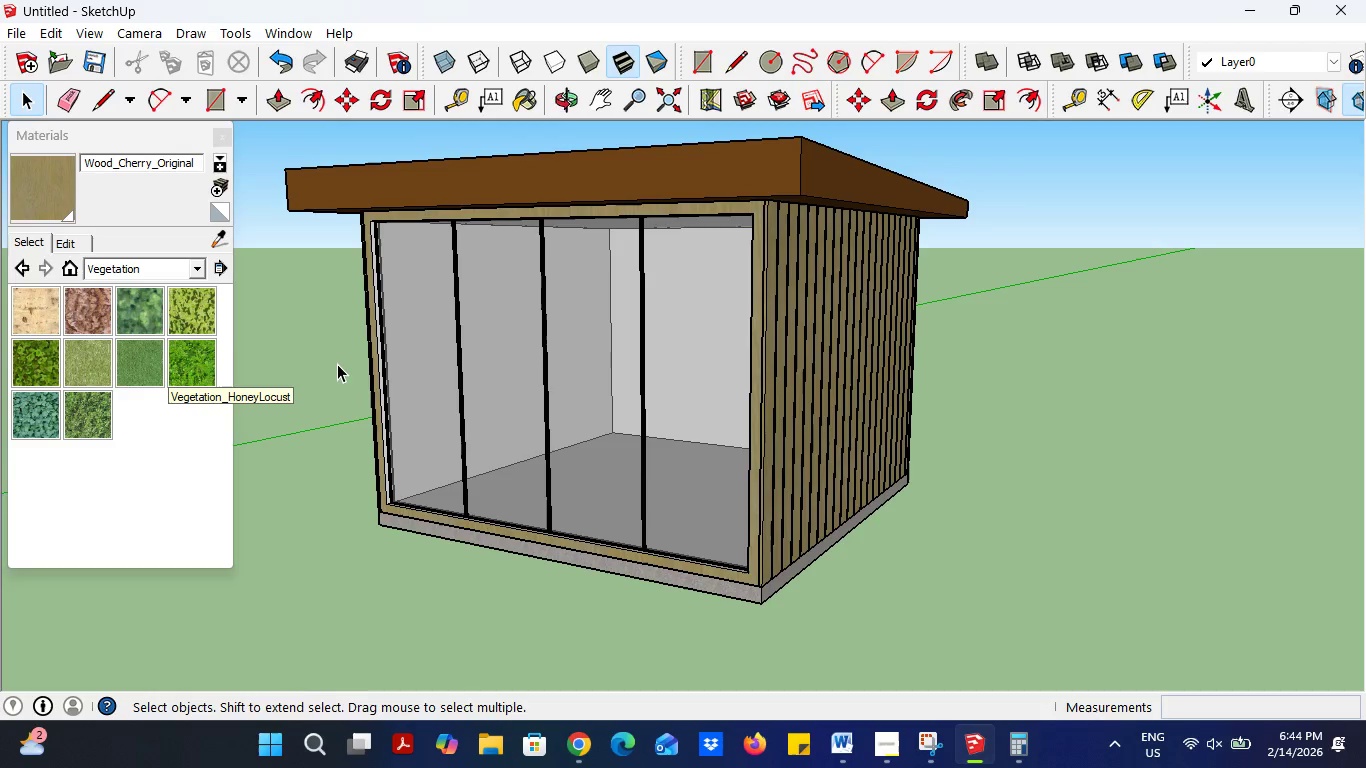 
left_click([351, 537])
 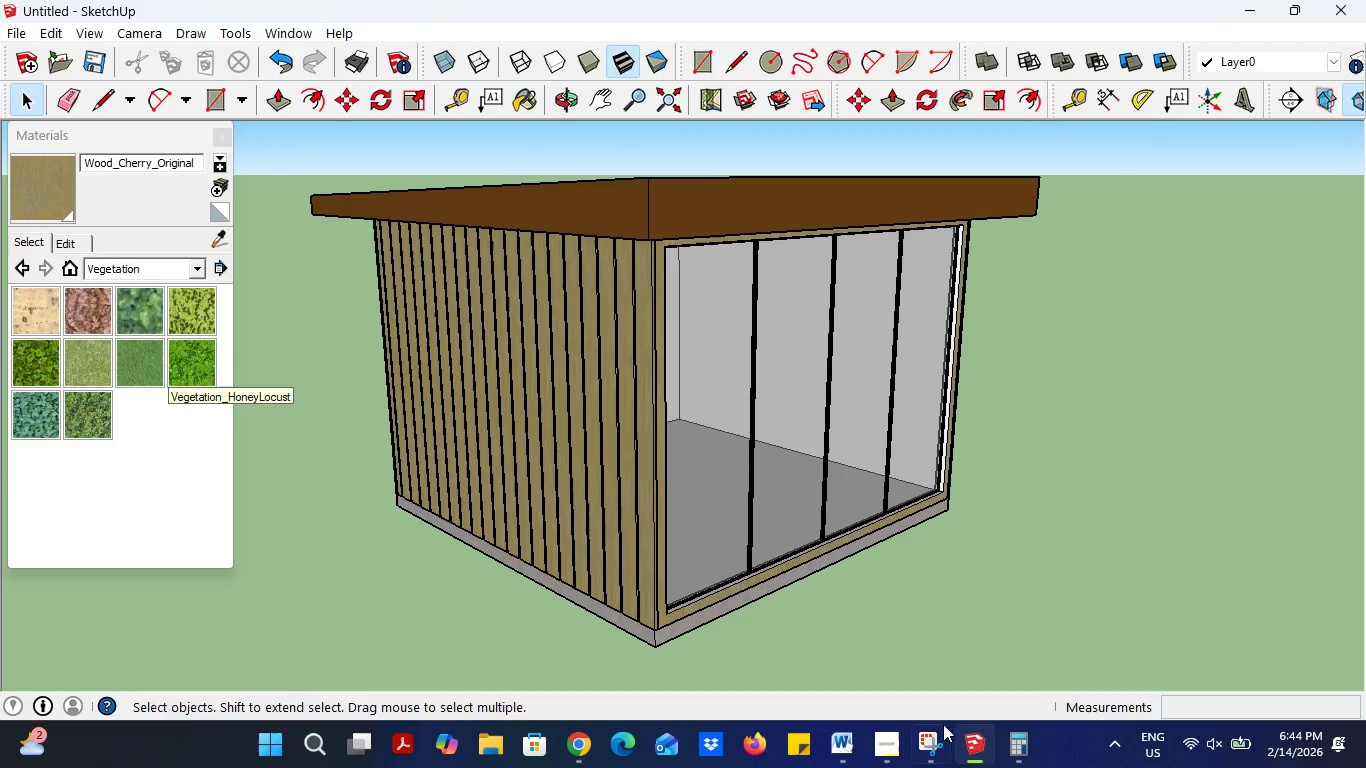 
left_click([887, 742])